 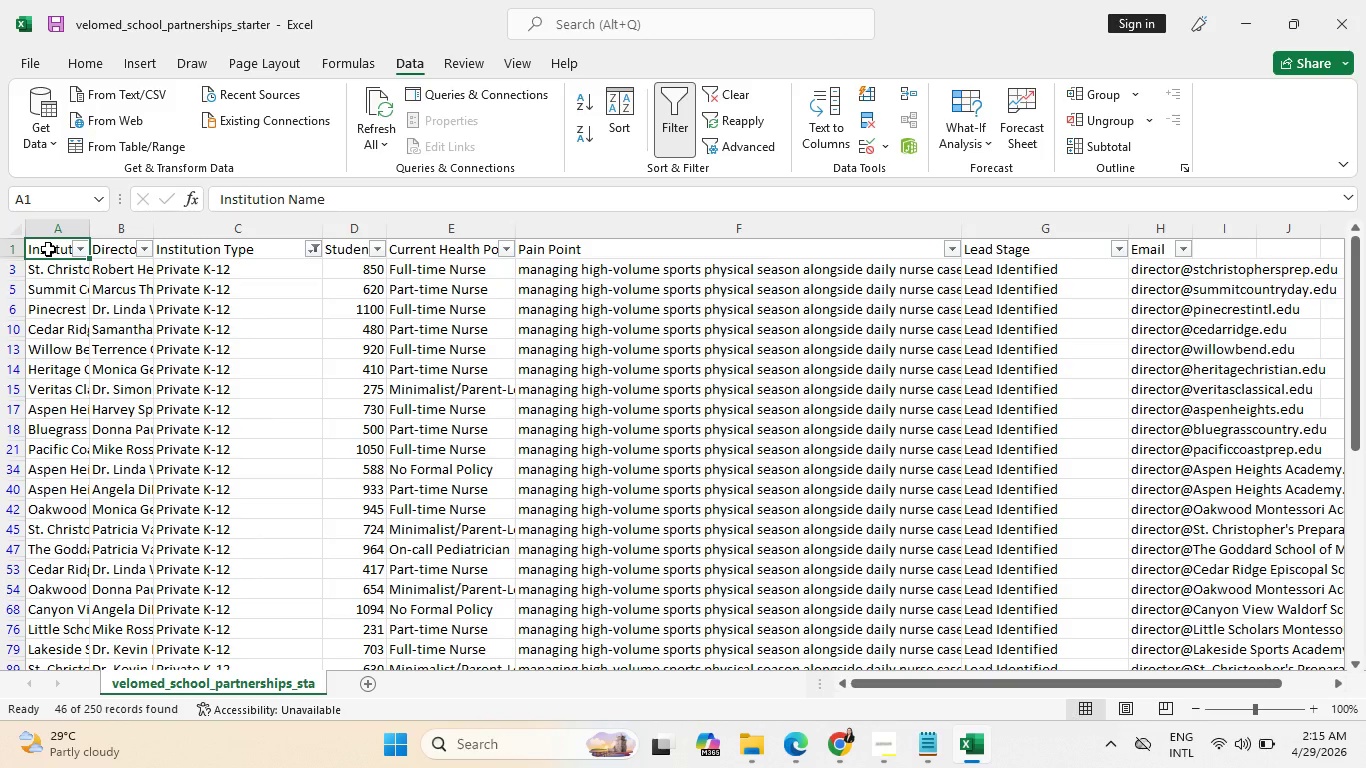 
left_click([59, 233])
 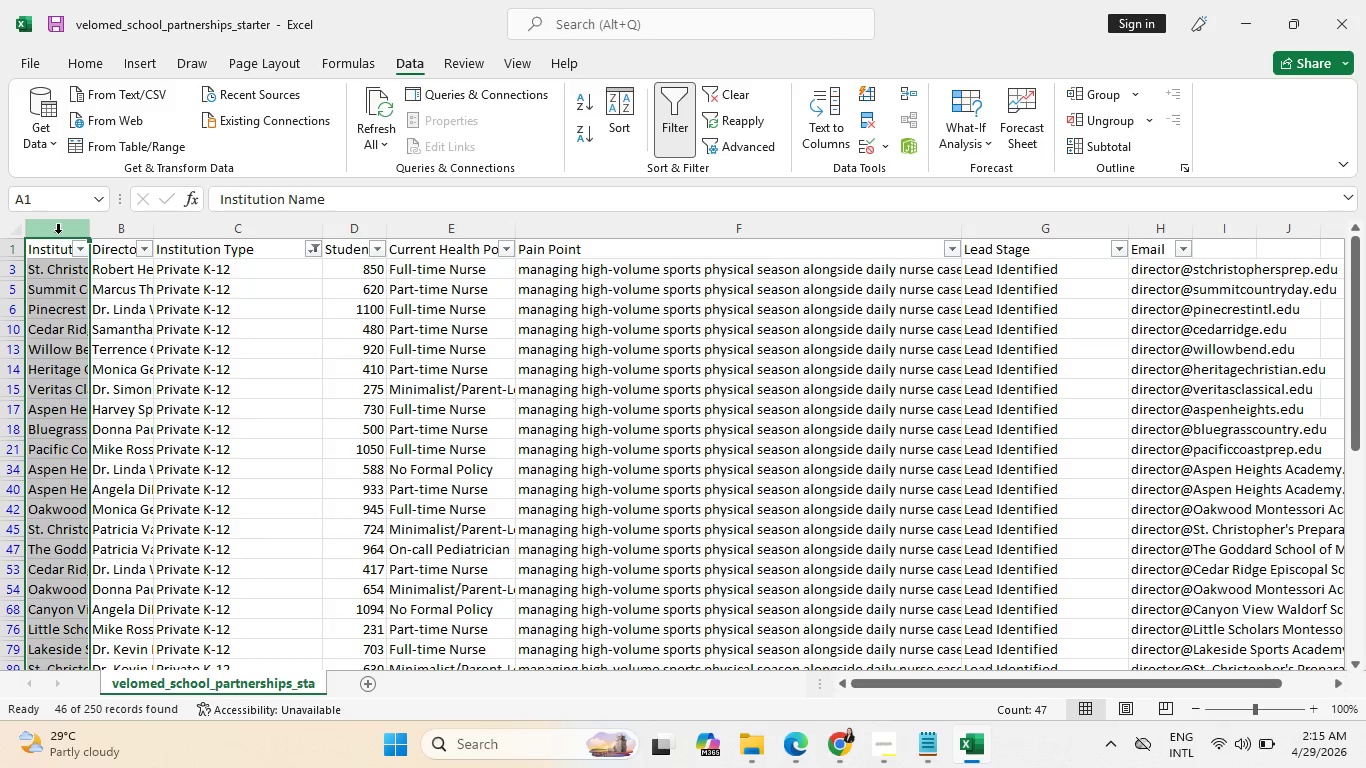 
right_click([58, 233])
 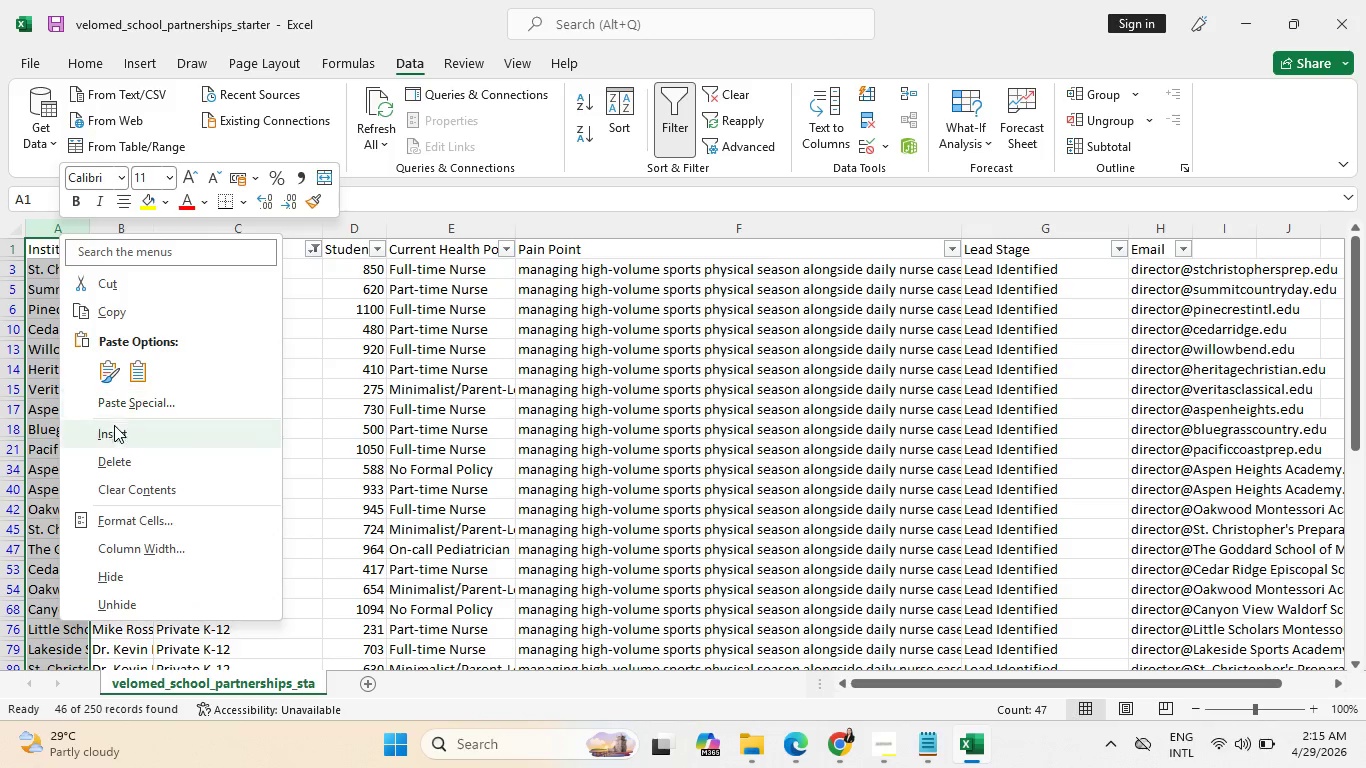 
left_click([117, 430])
 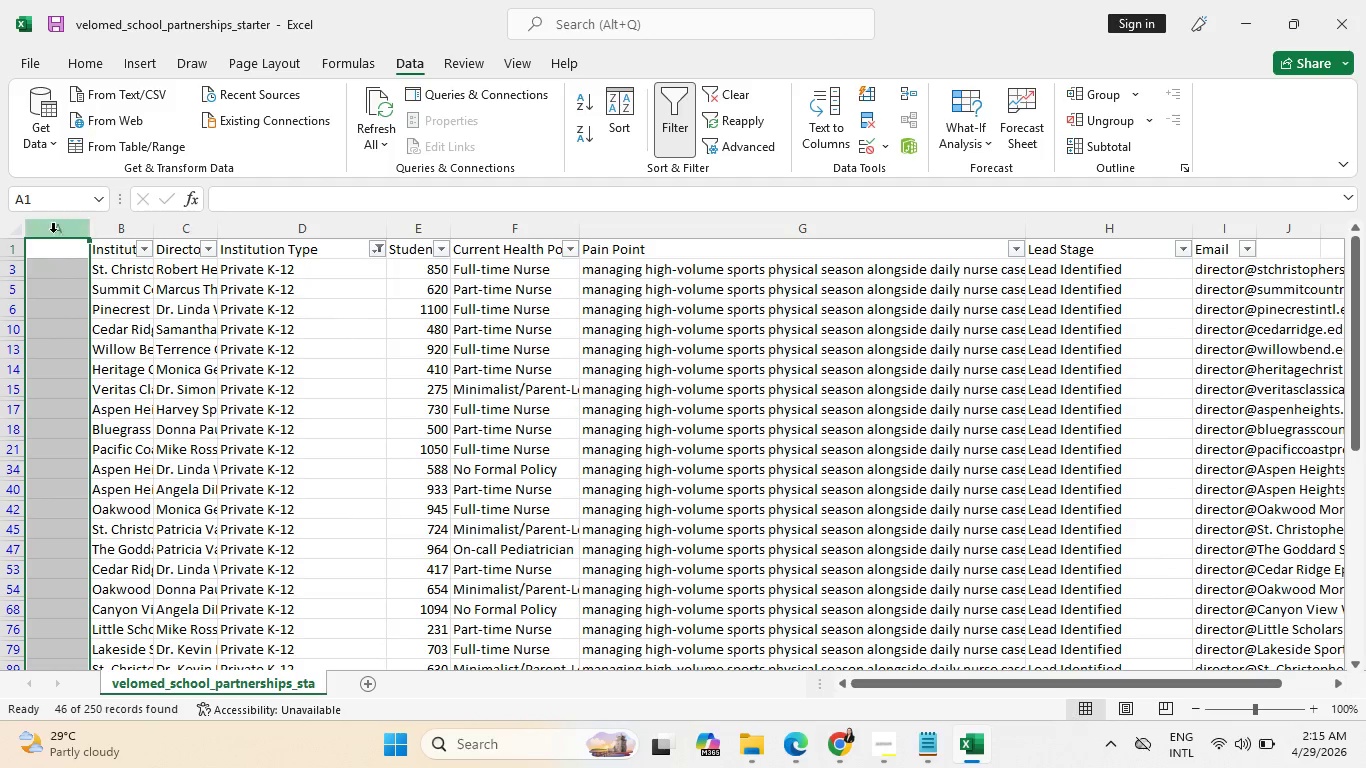 
right_click([54, 226])
 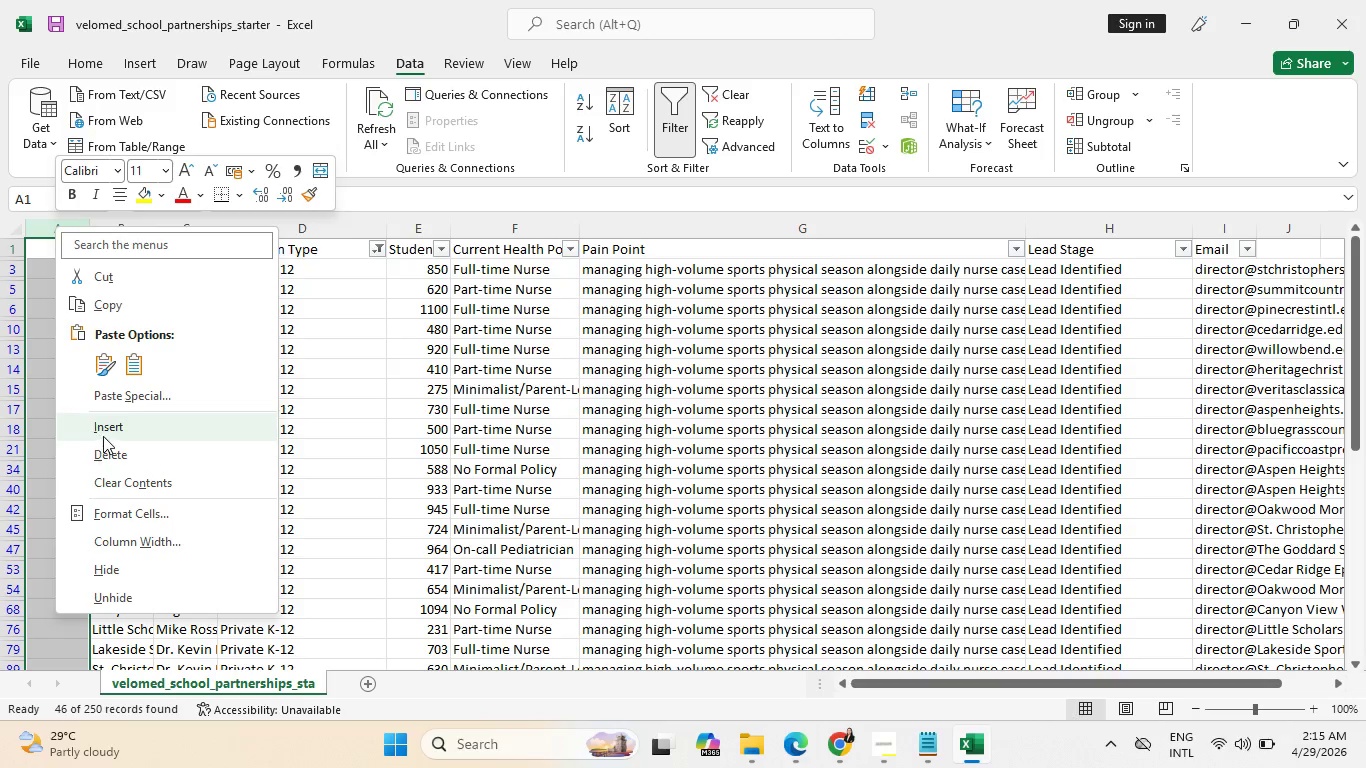 
left_click([104, 429])
 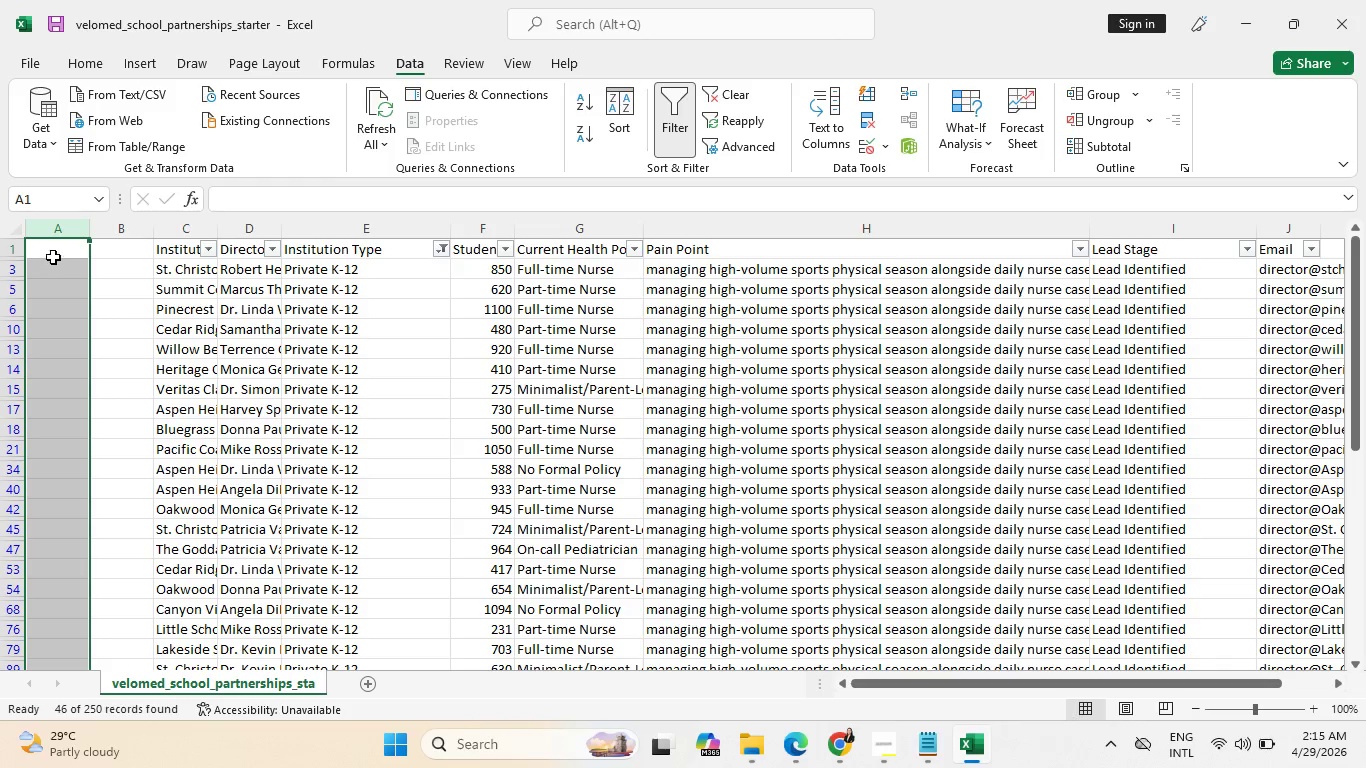 
left_click([53, 254])
 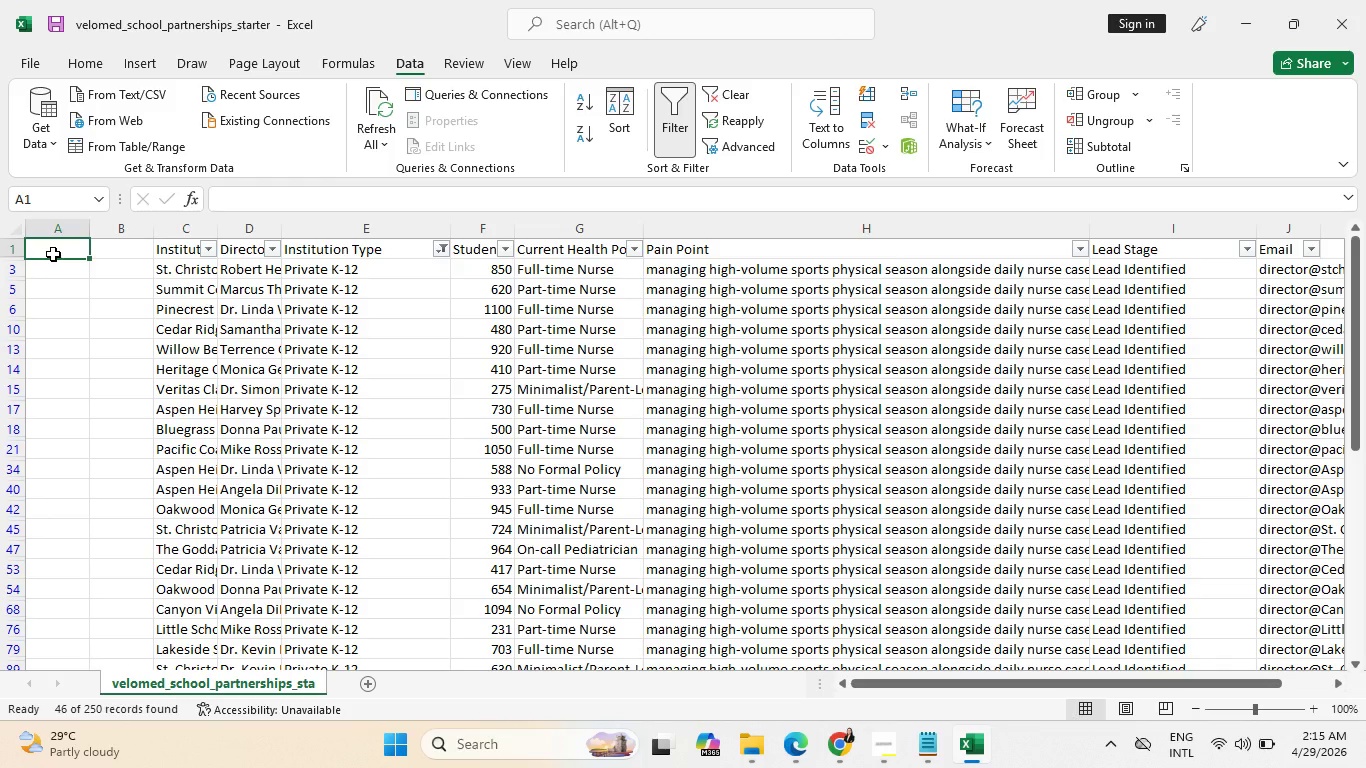 
type(First Name)
 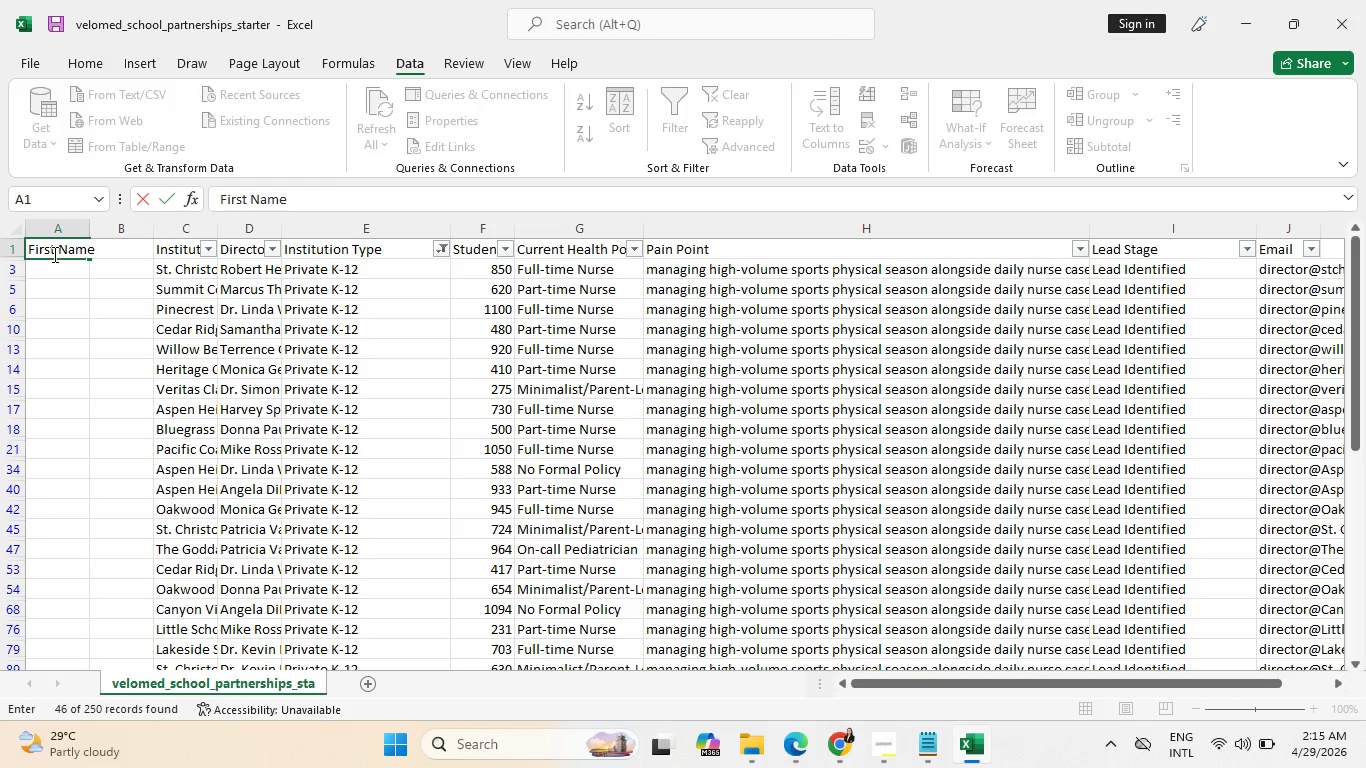 
left_click([131, 262])
 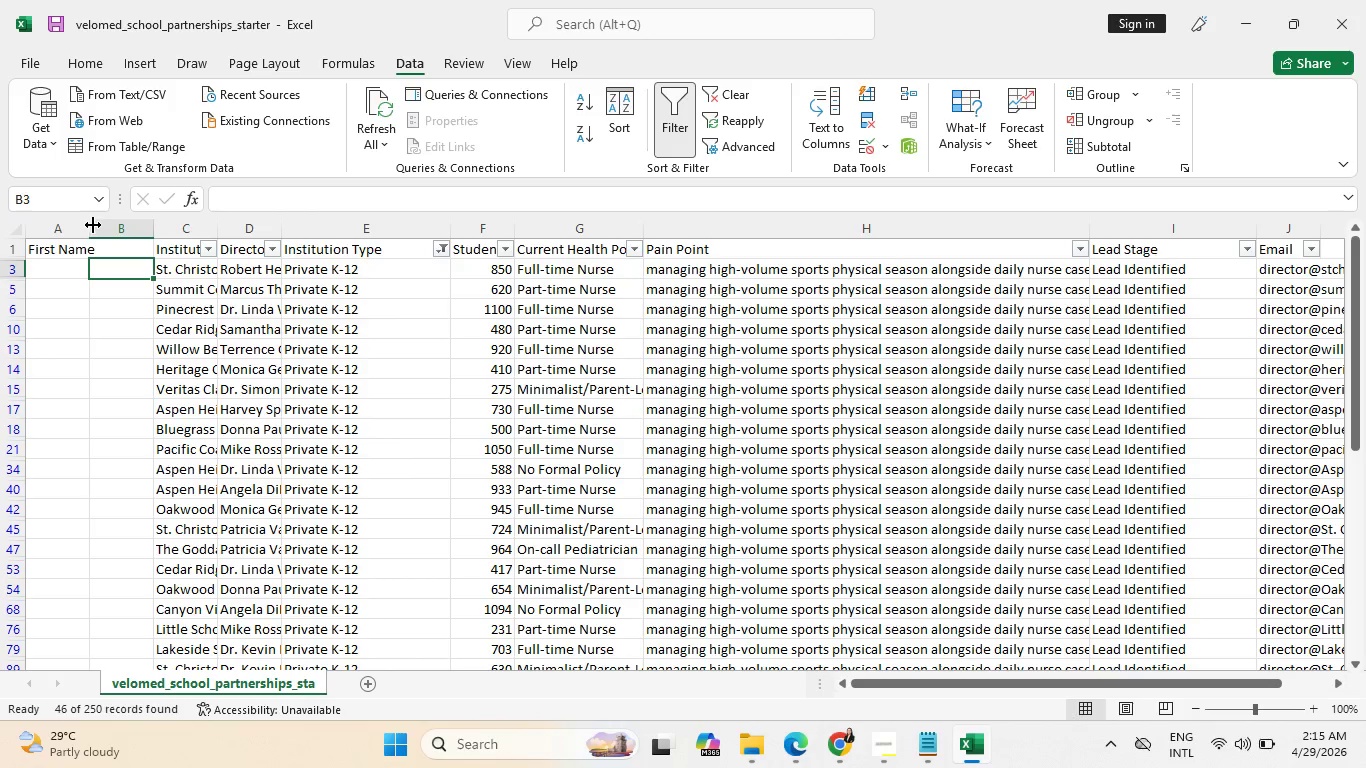 
left_click_drag(start_coordinate=[93, 225], to_coordinate=[108, 226])
 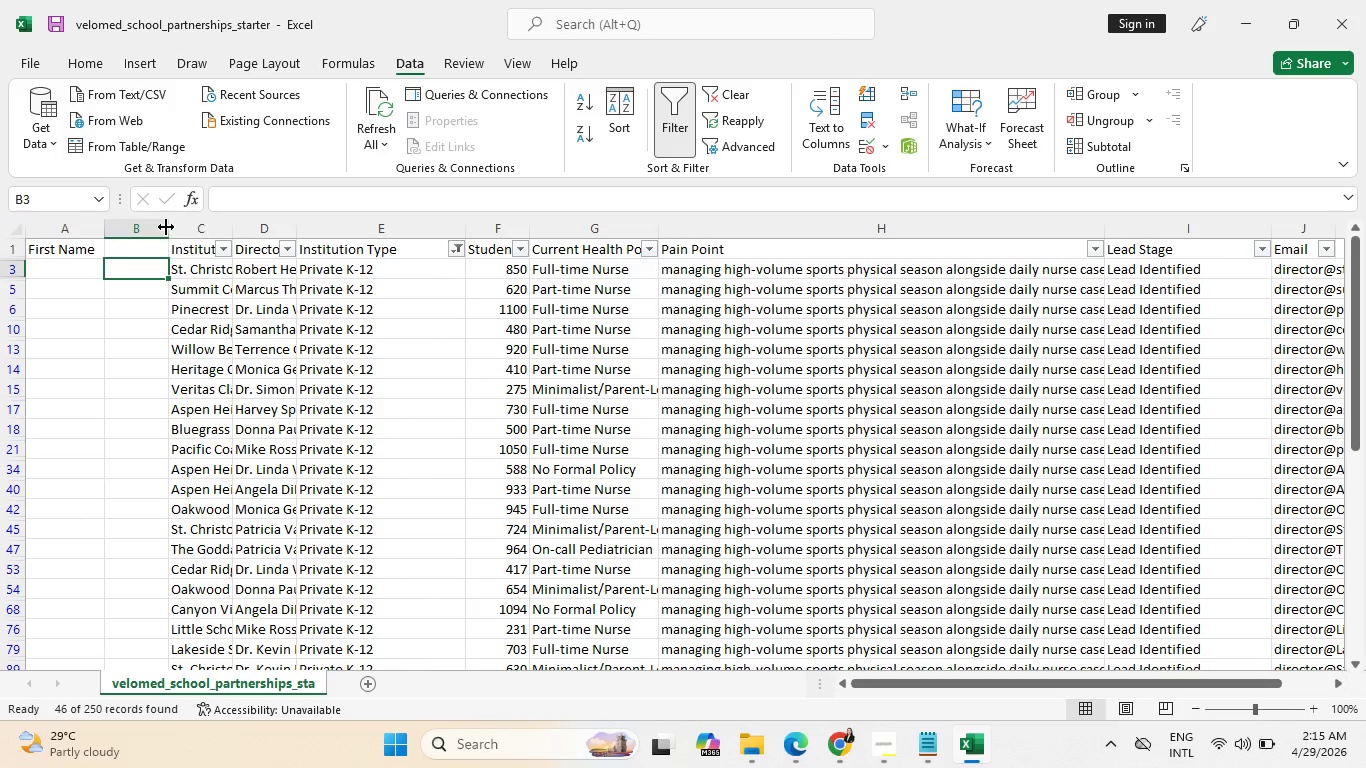 
left_click_drag(start_coordinate=[166, 227], to_coordinate=[243, 234])
 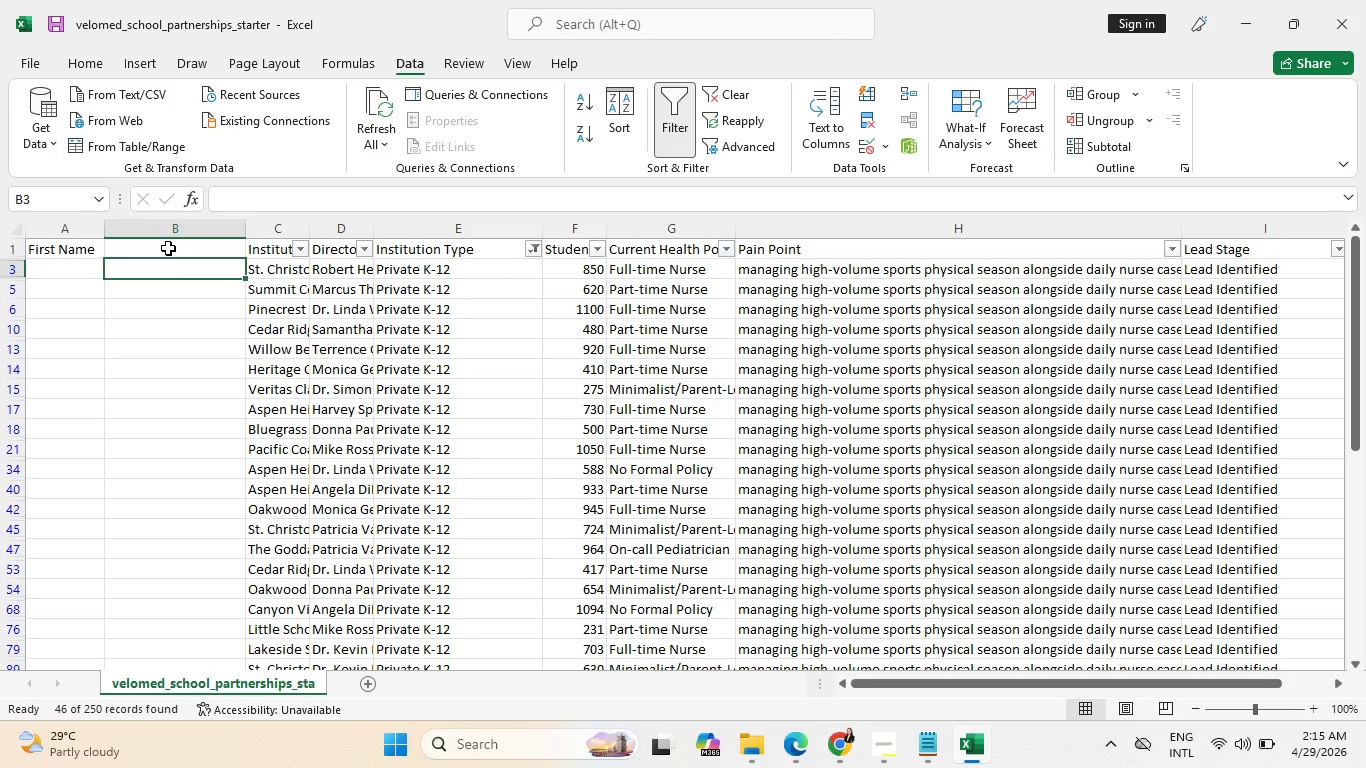 
left_click([168, 248])
 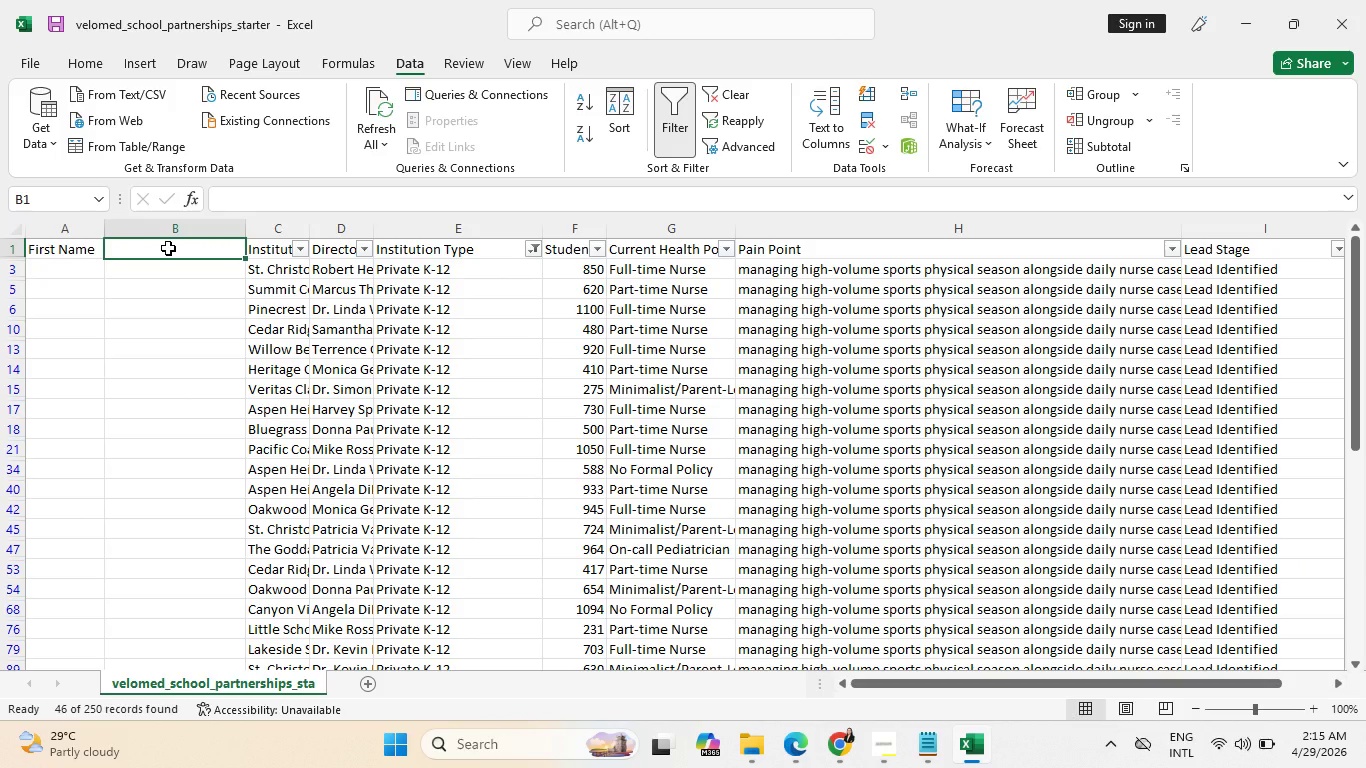 
type(Last Name)
 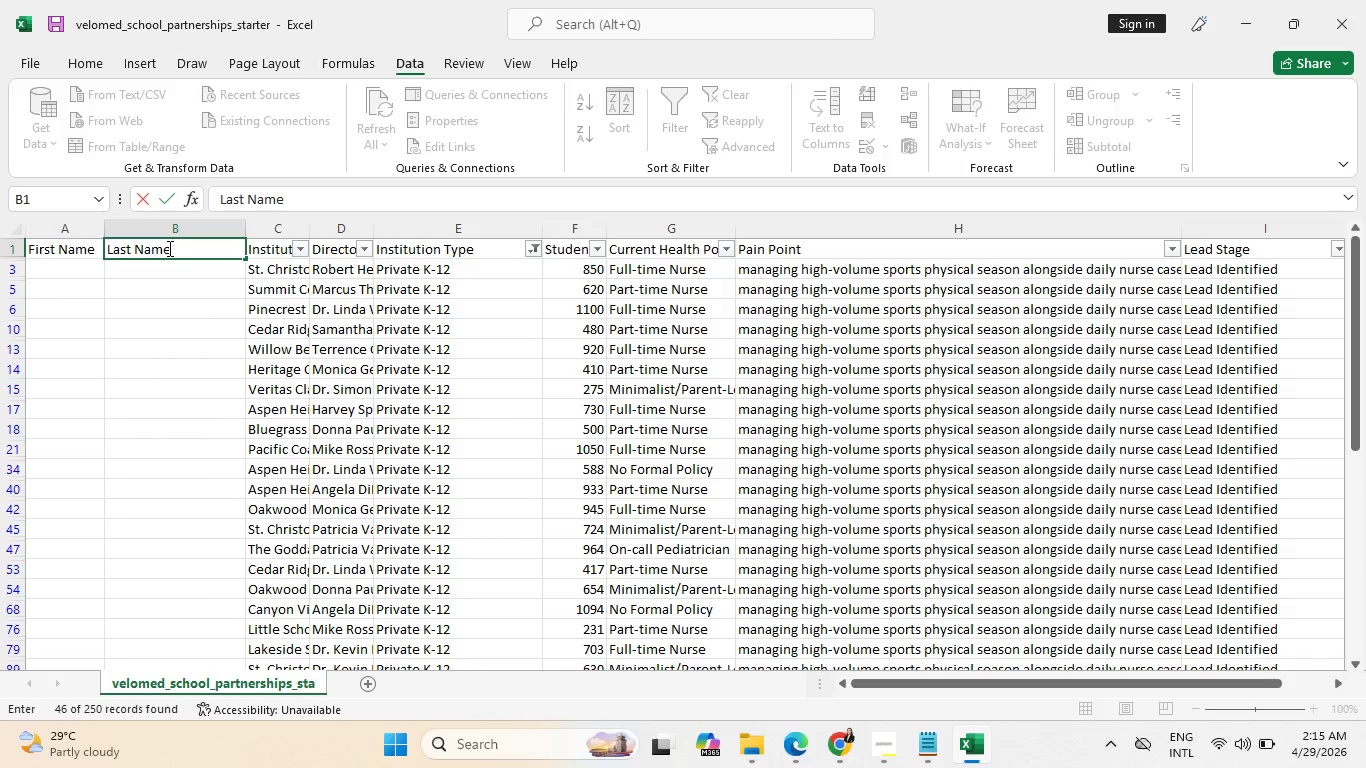 
key(Enter)
 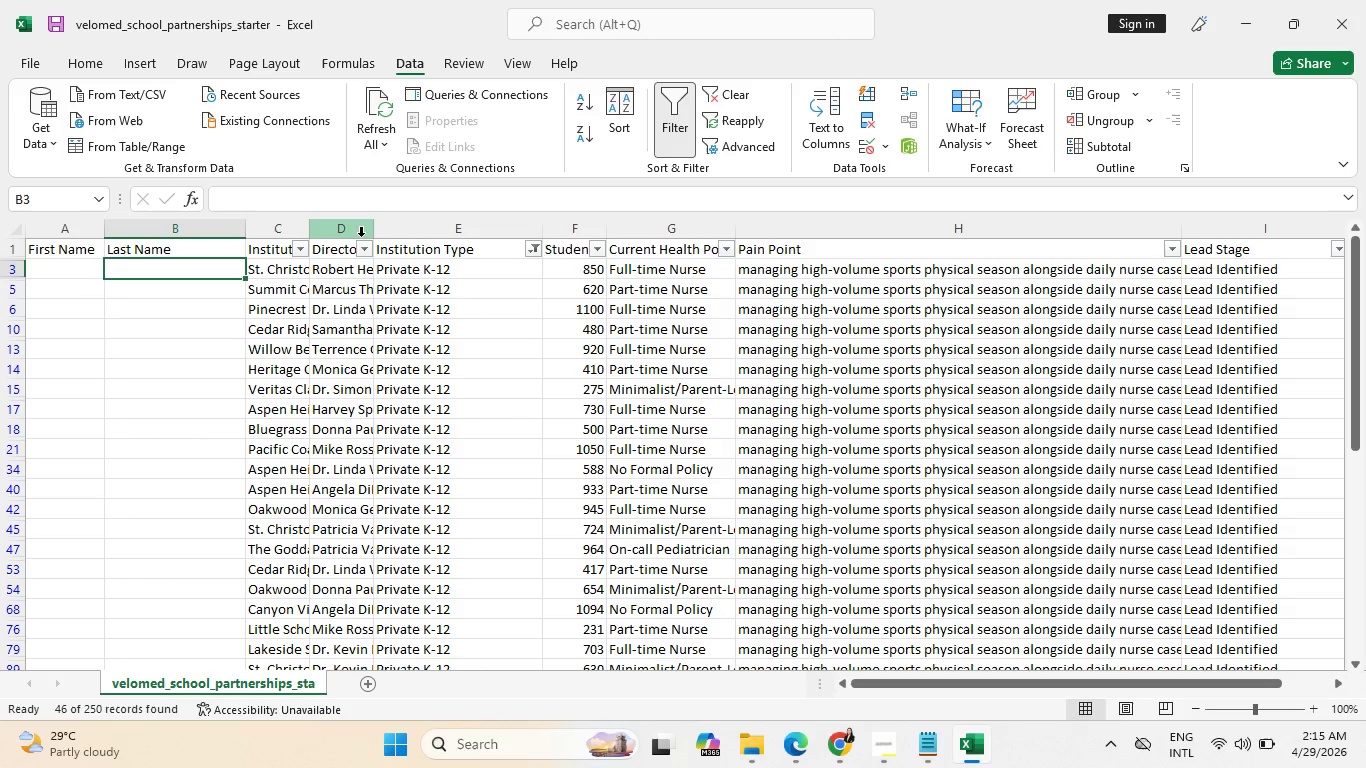 
left_click_drag(start_coordinate=[376, 224], to_coordinate=[405, 222])
 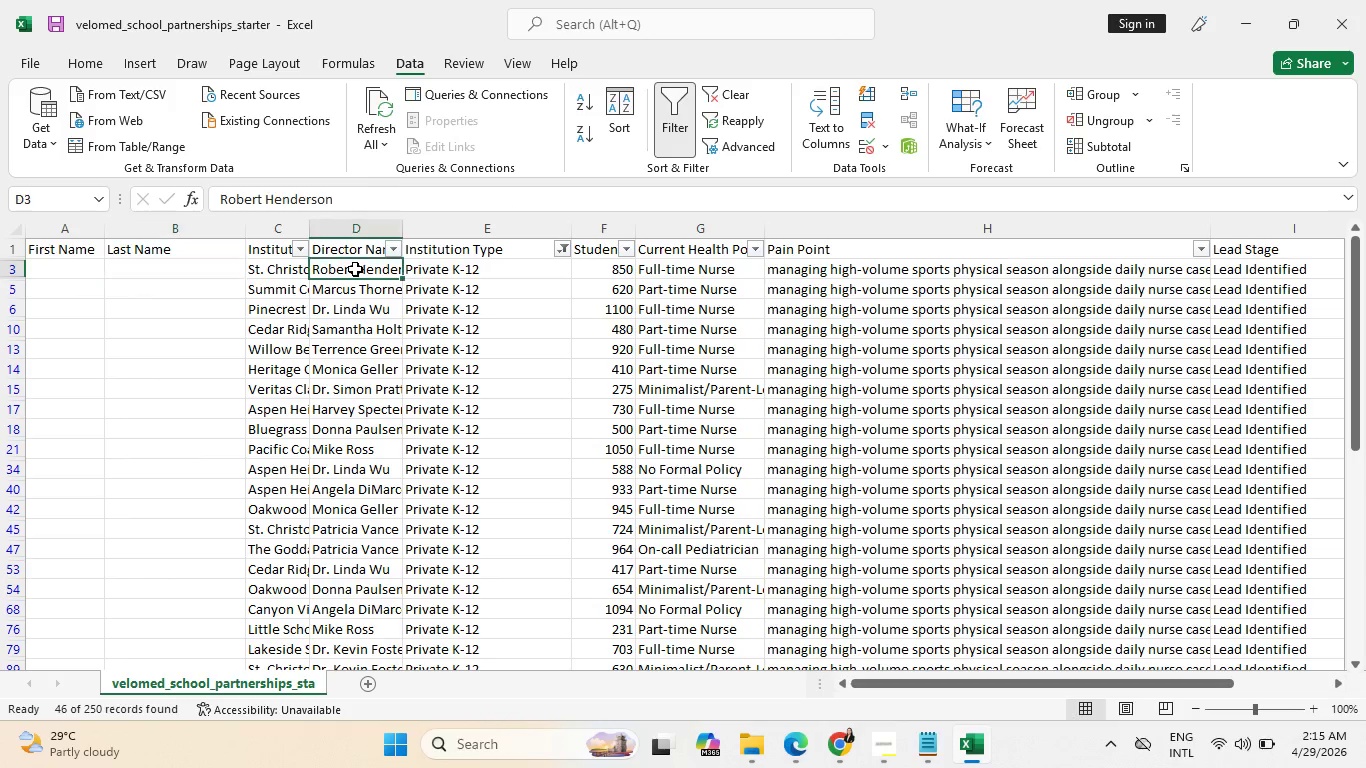 
left_click([355, 269])
 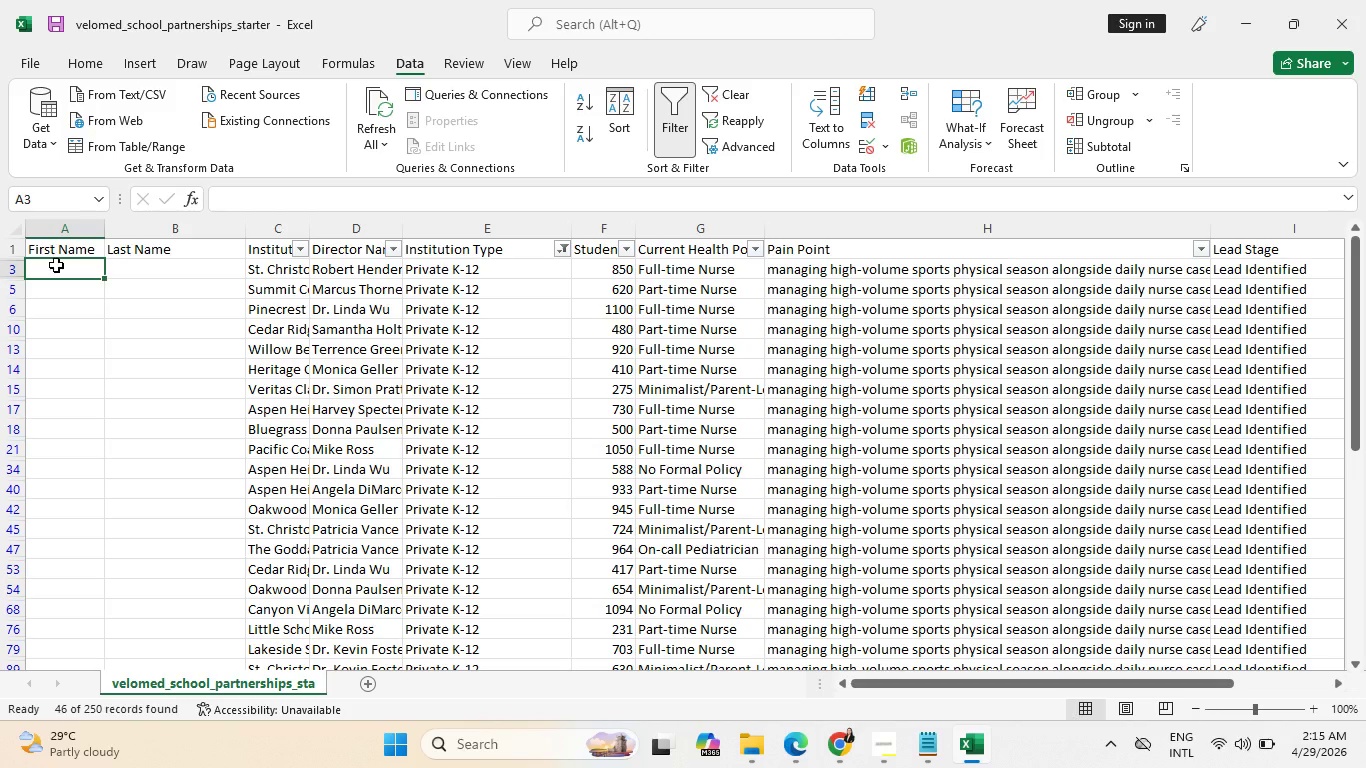 
wait(15.09)
 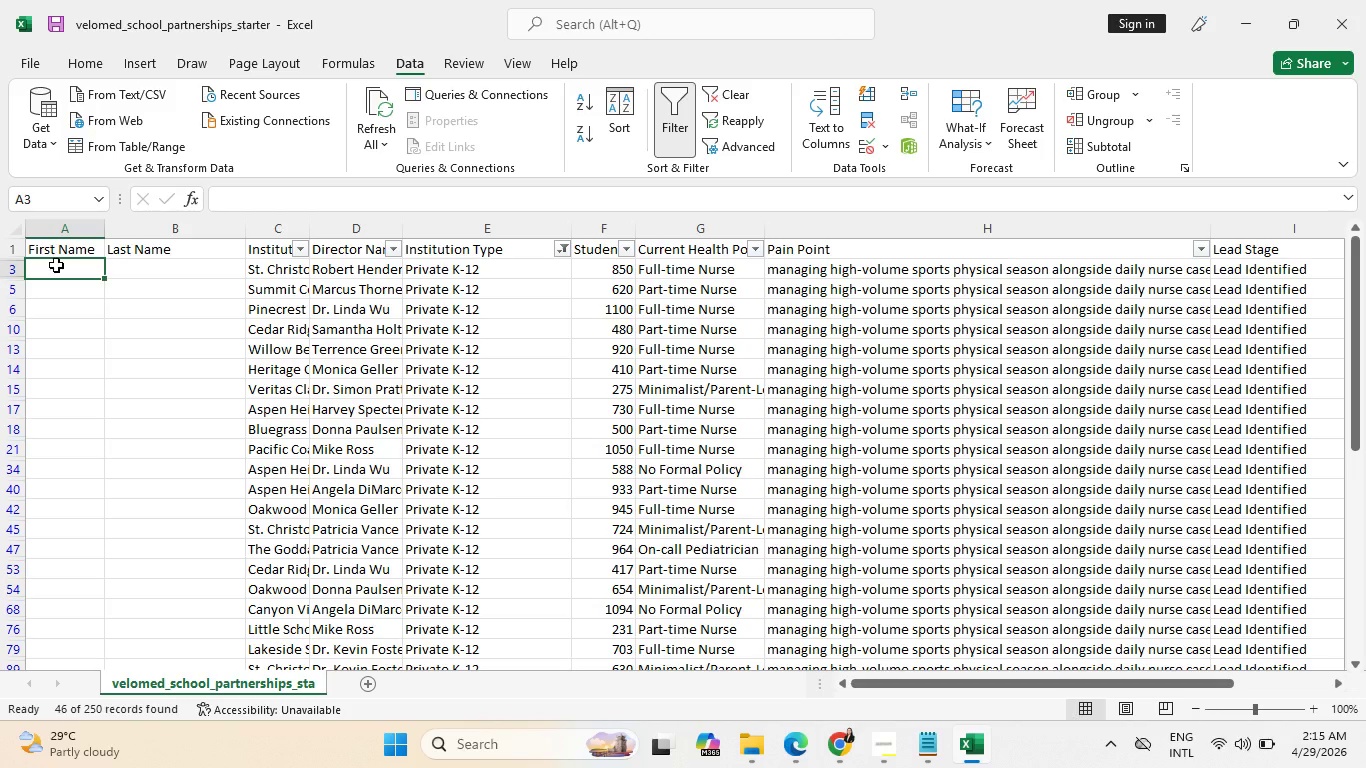 
type(Robert)
 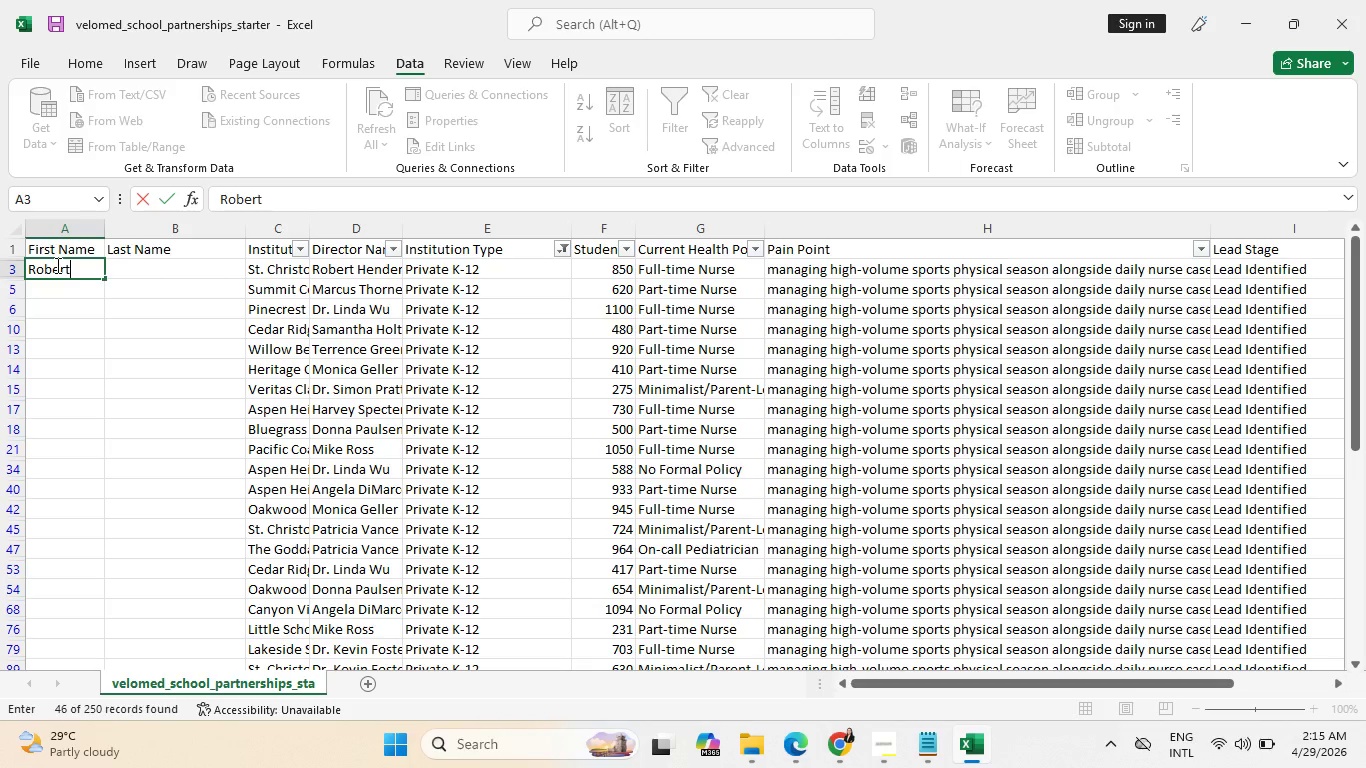 
key(Enter)
 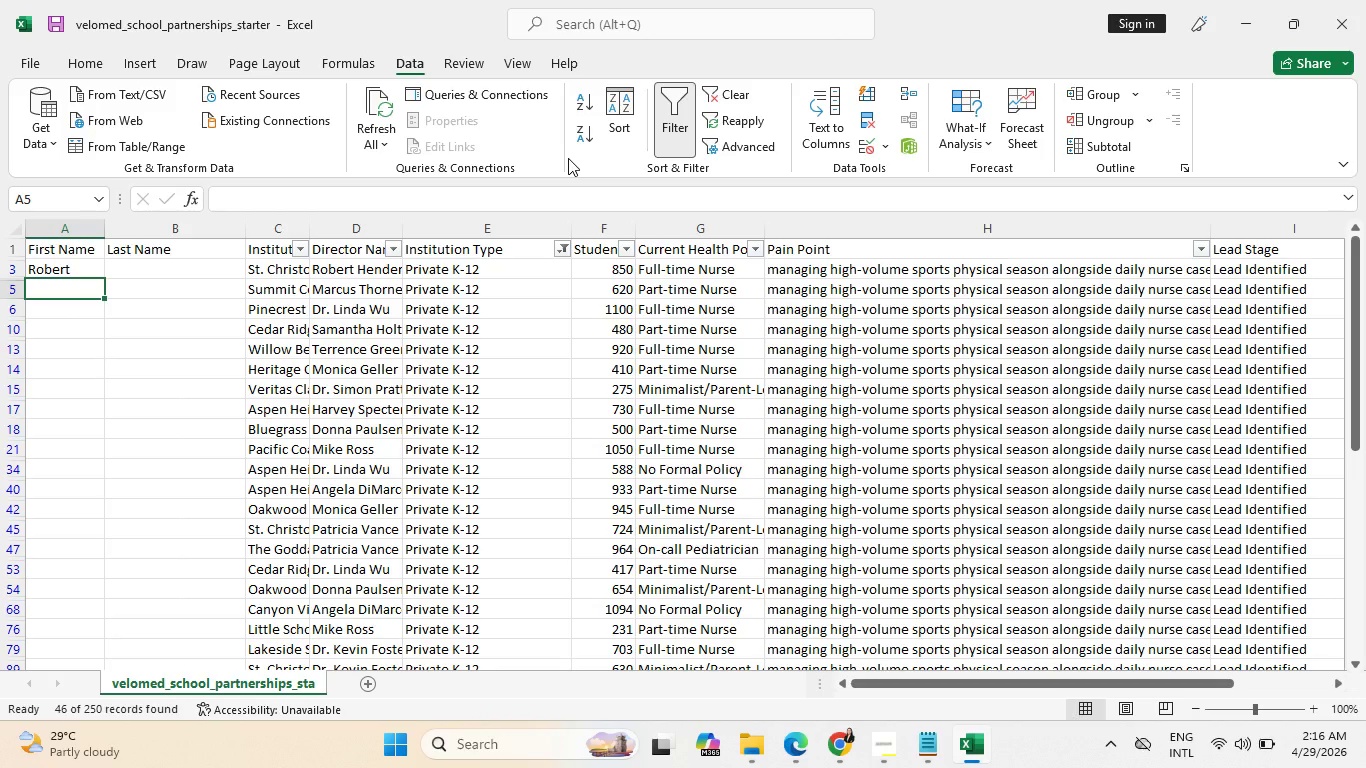 
wait(16.44)
 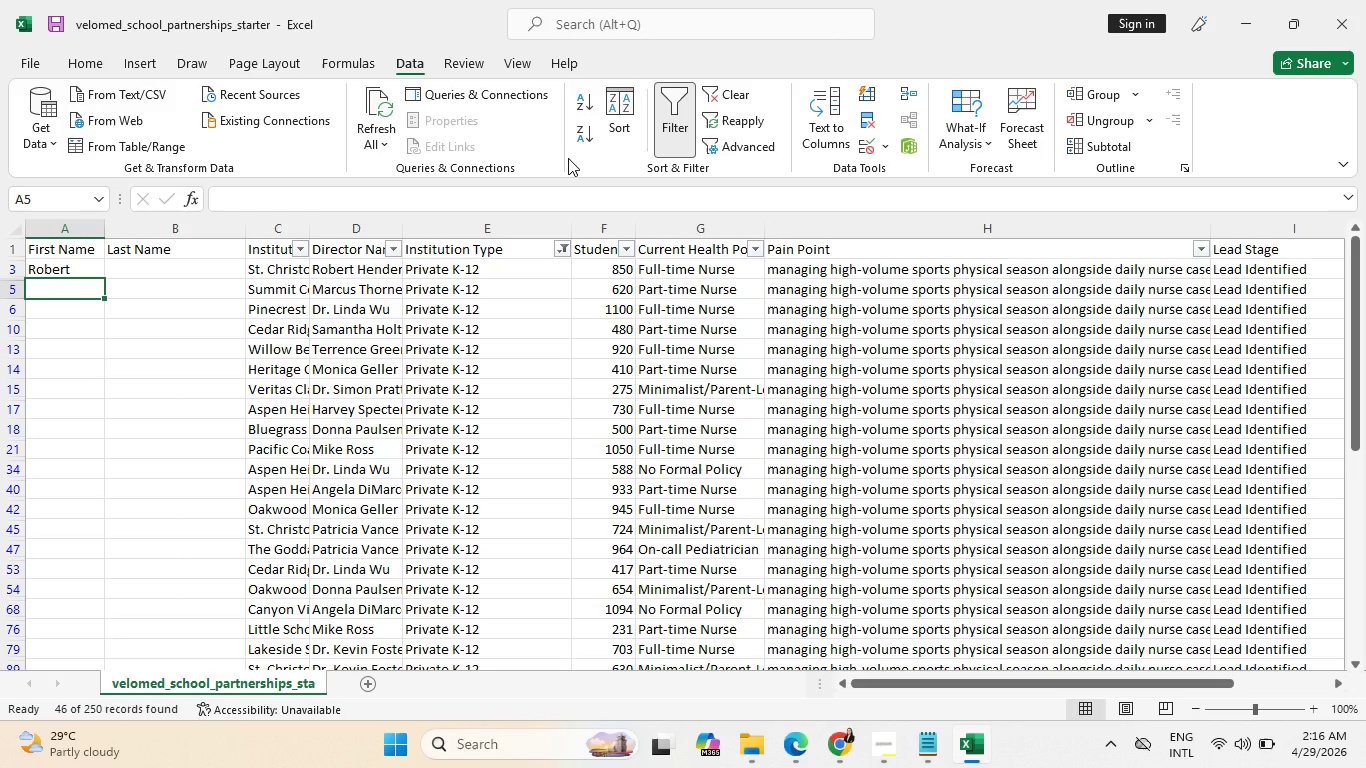 
key(Control+E)
 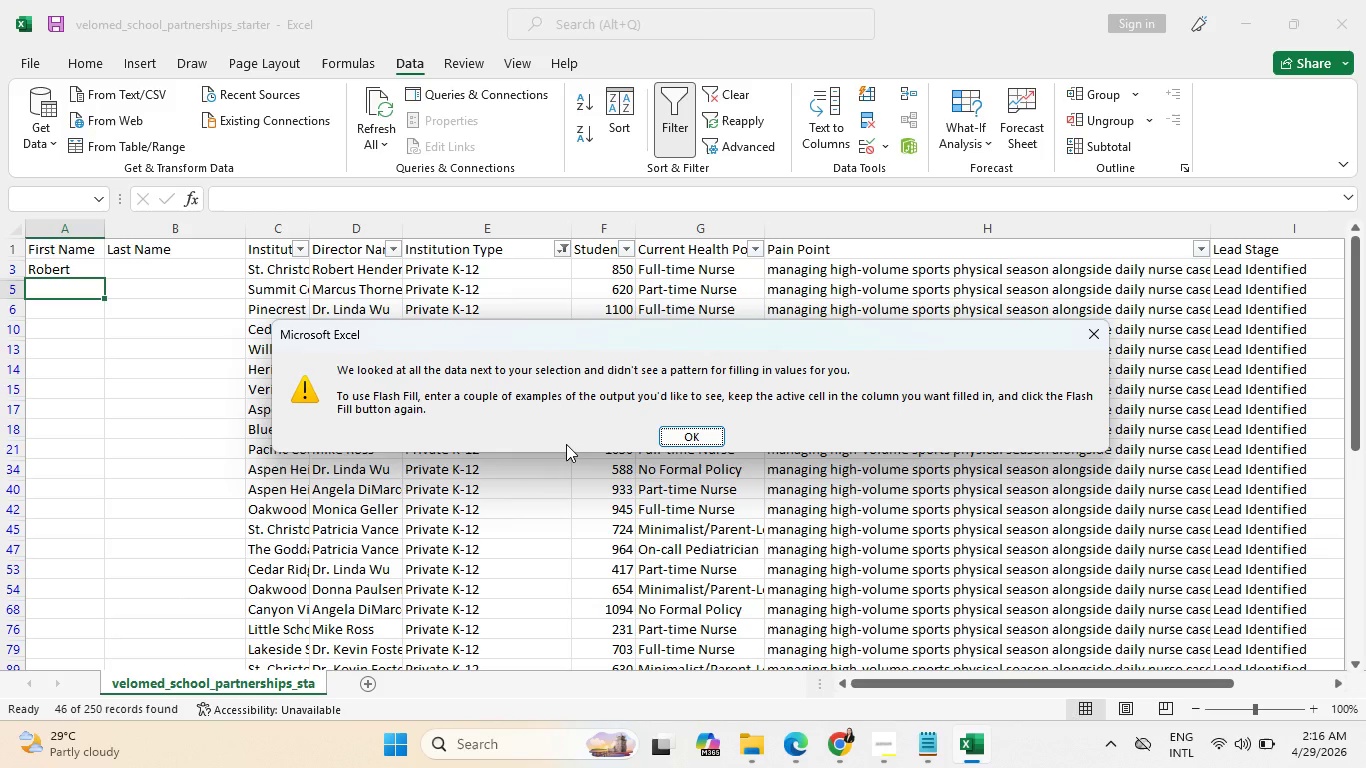 
wait(5.58)
 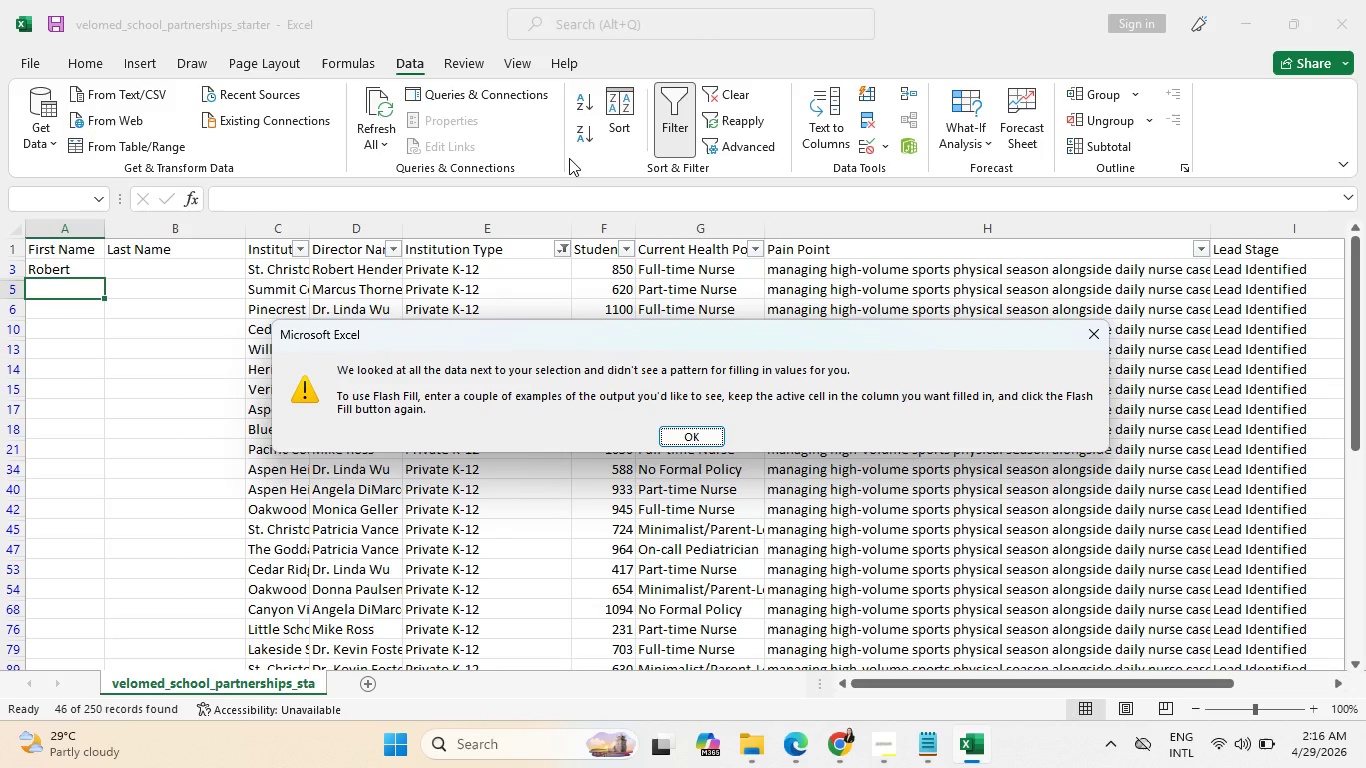 
left_click([697, 440])
 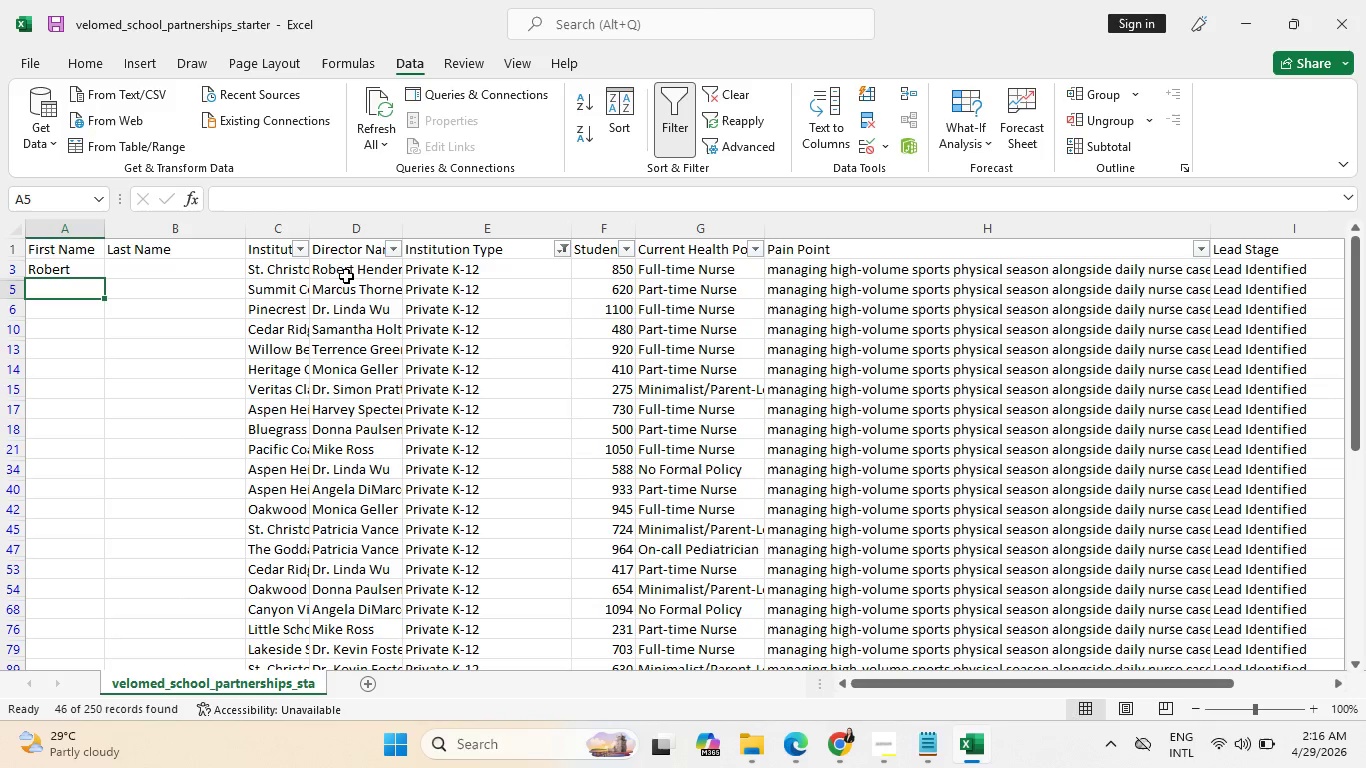 
left_click([354, 290])
 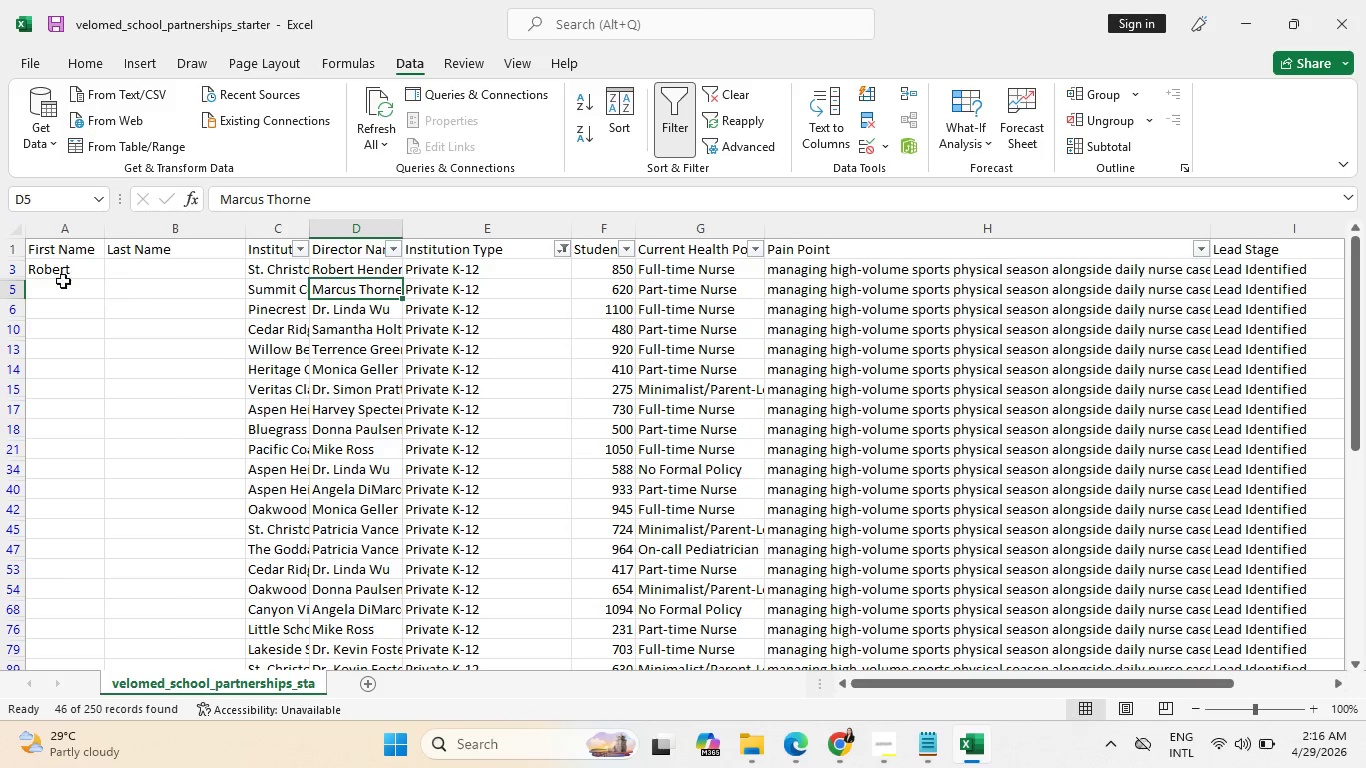 
left_click([60, 280])
 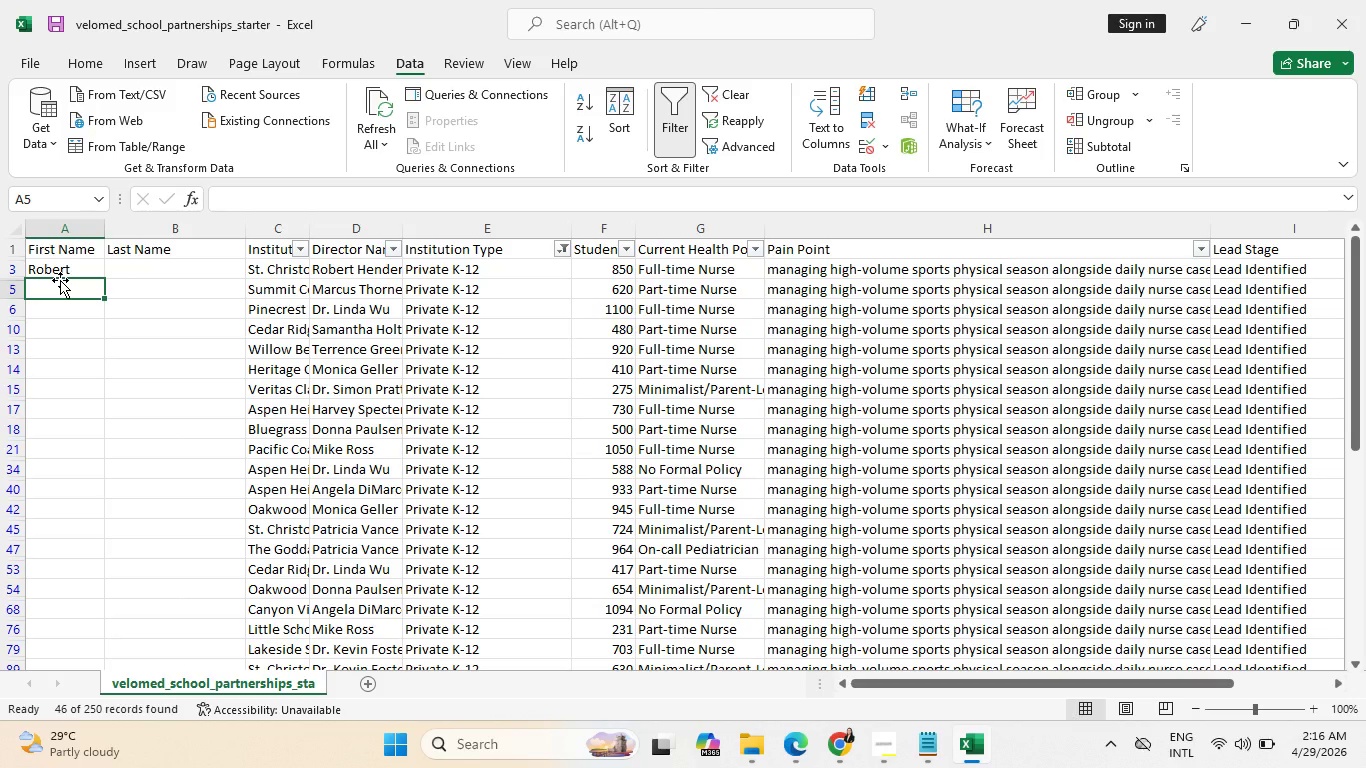 
type(Marcus)
 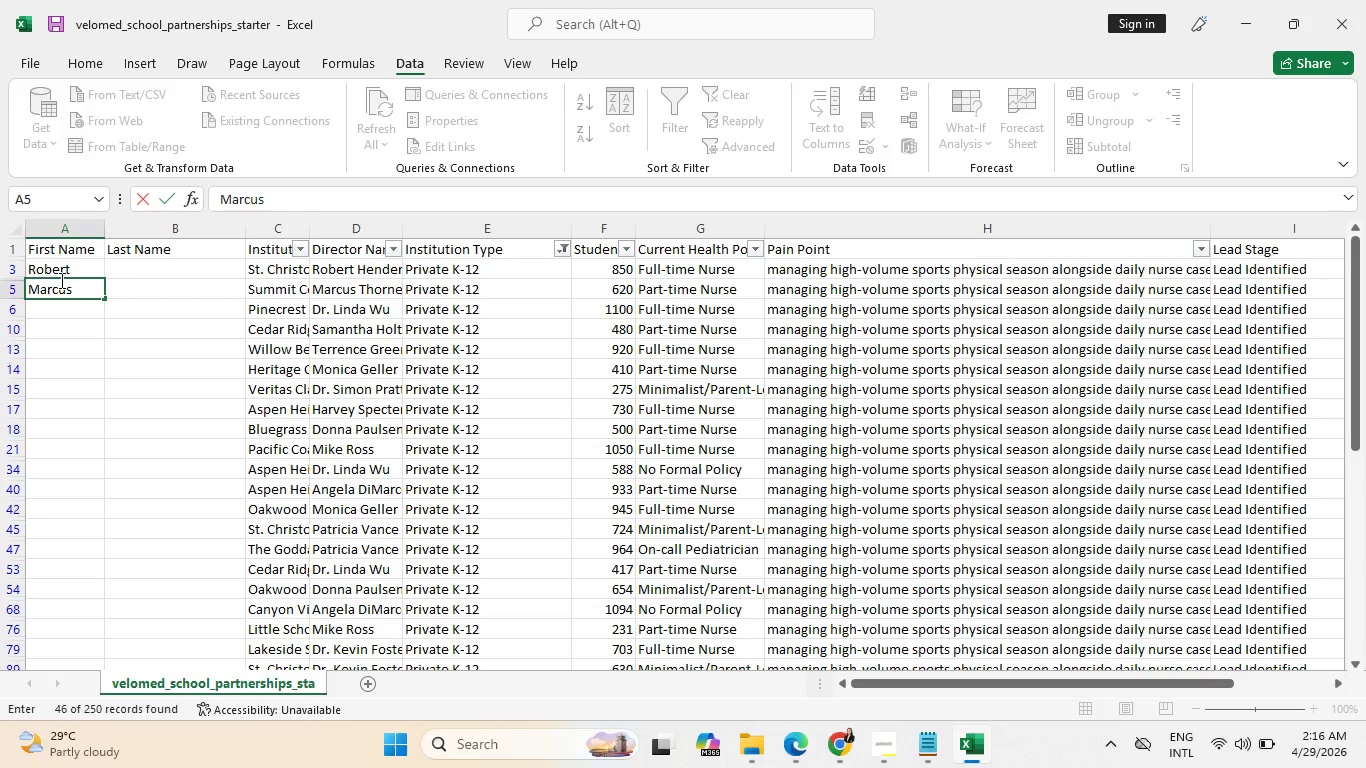 
key(Enter)
 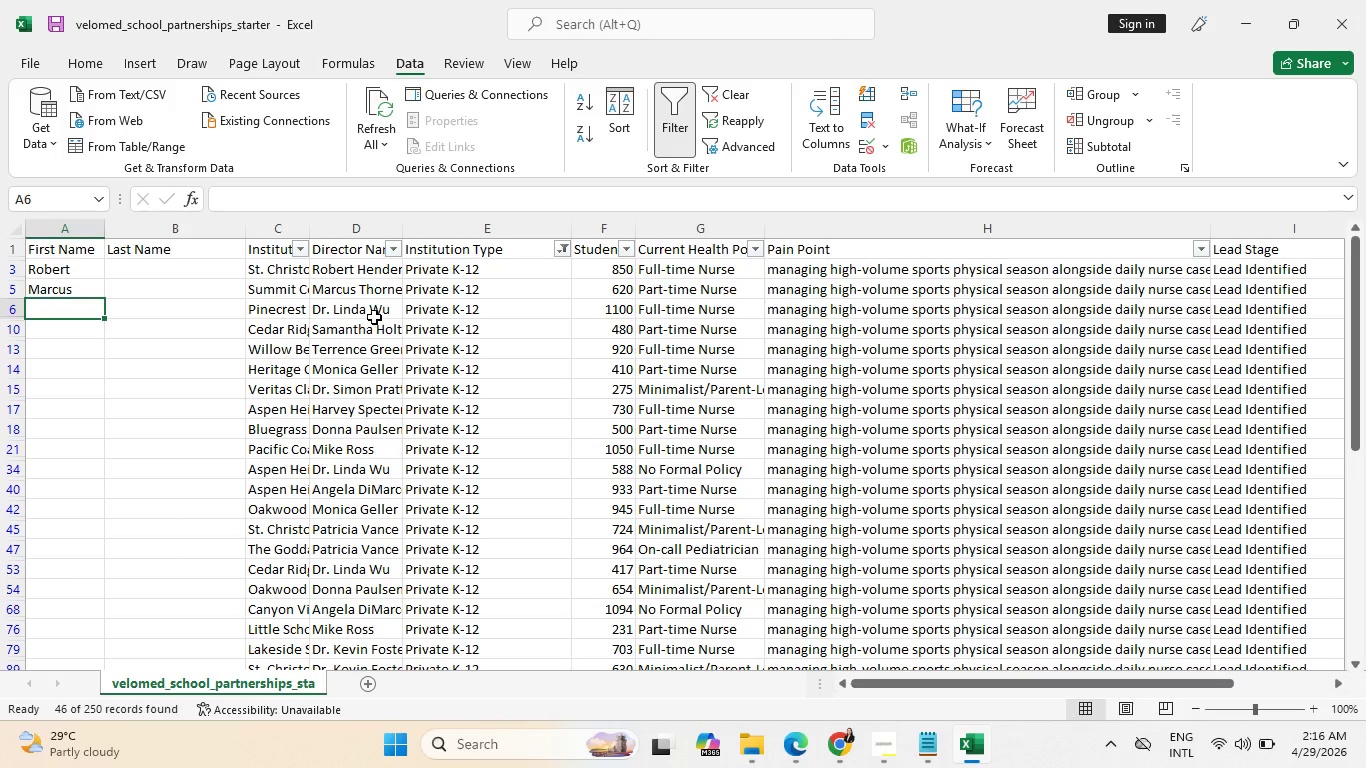 
left_click([364, 315])
 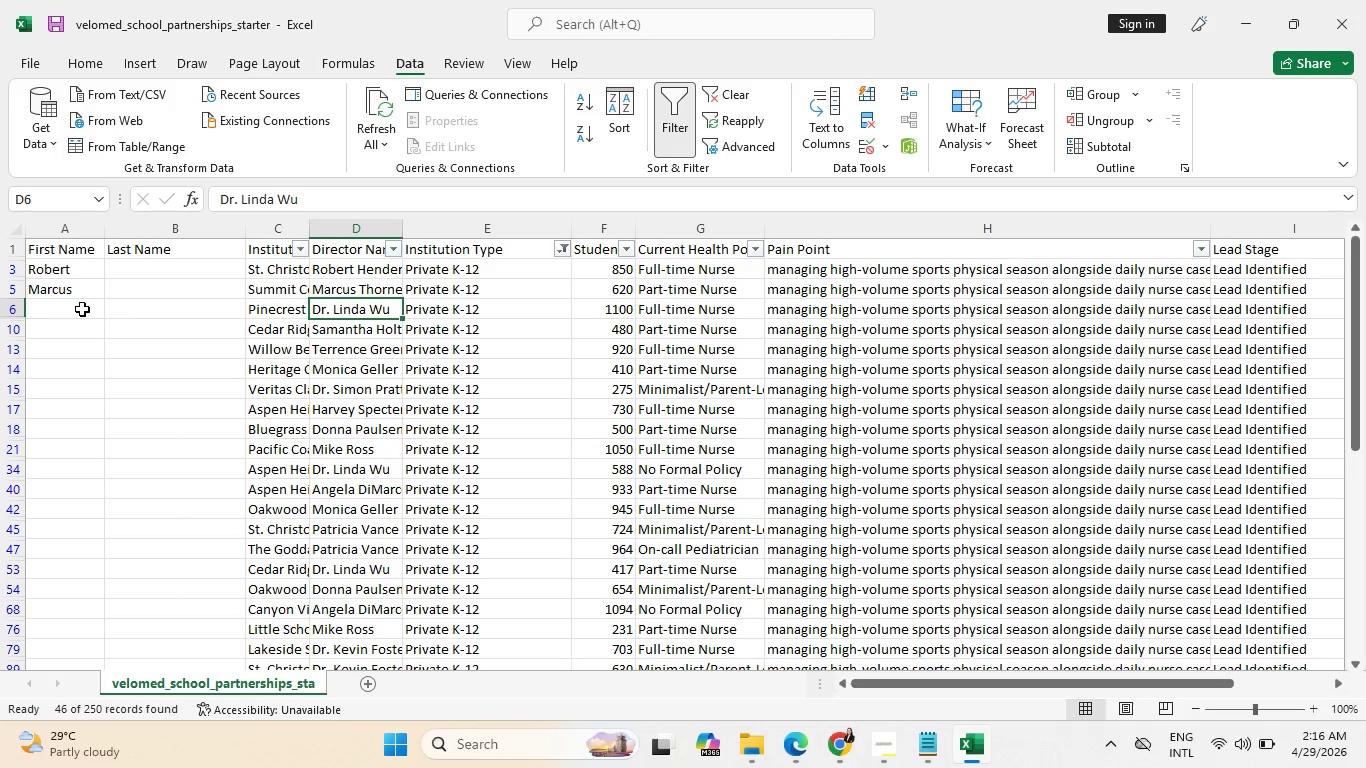 
left_click([67, 307])
 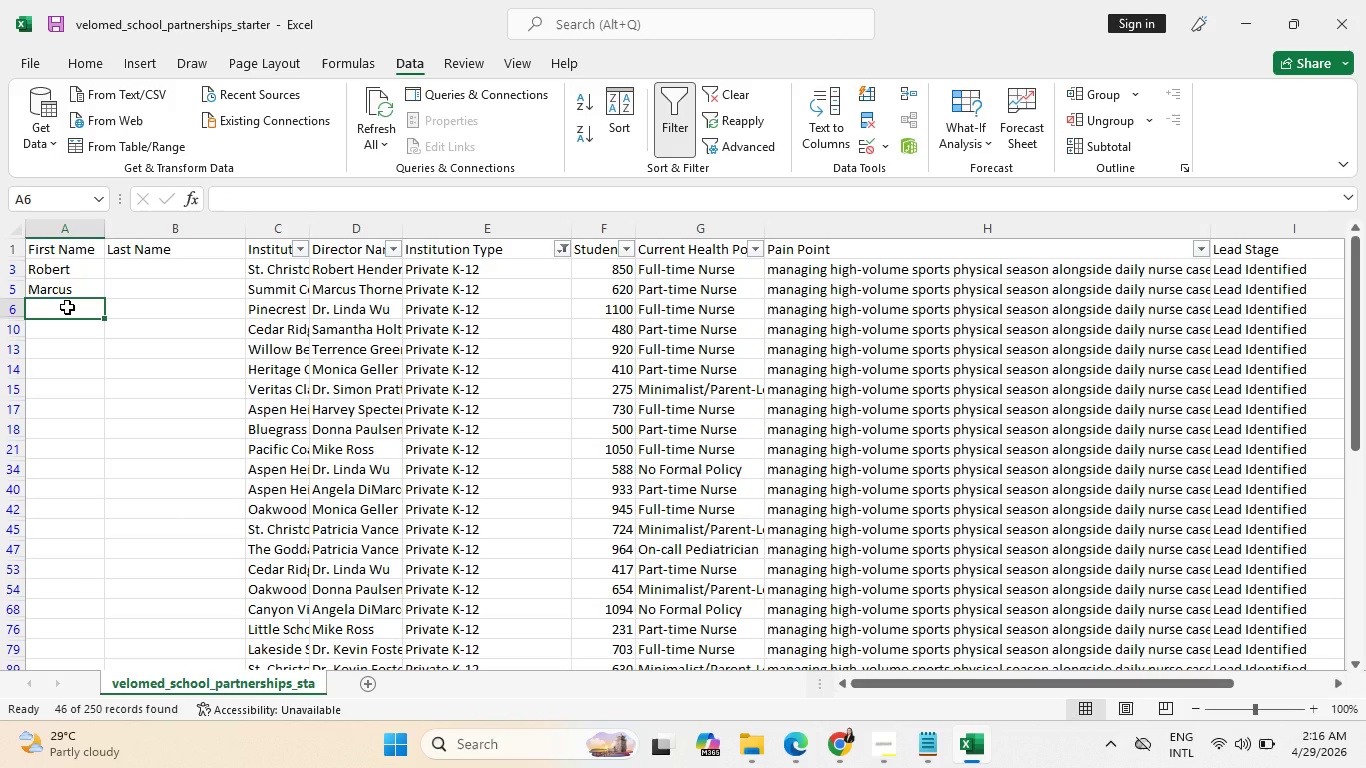 
type(Linda)
 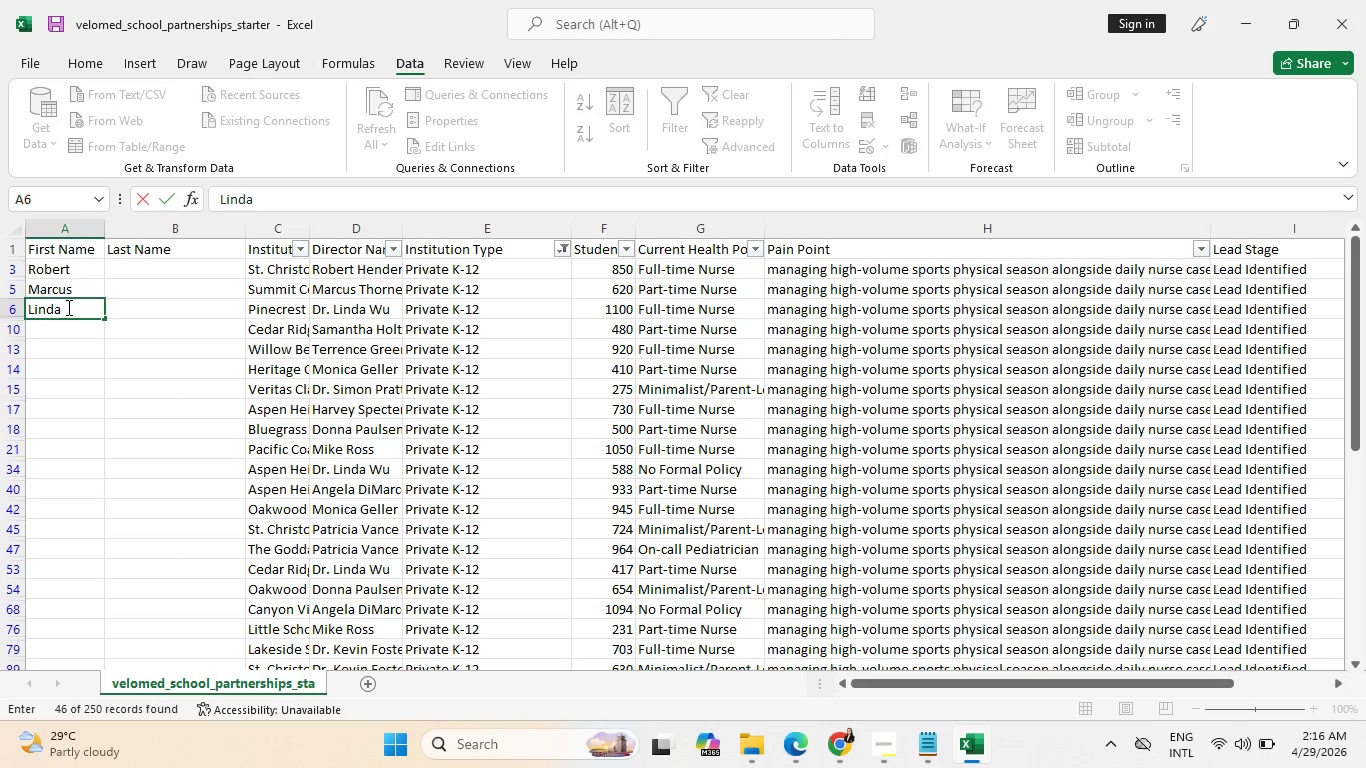 
key(Enter)
 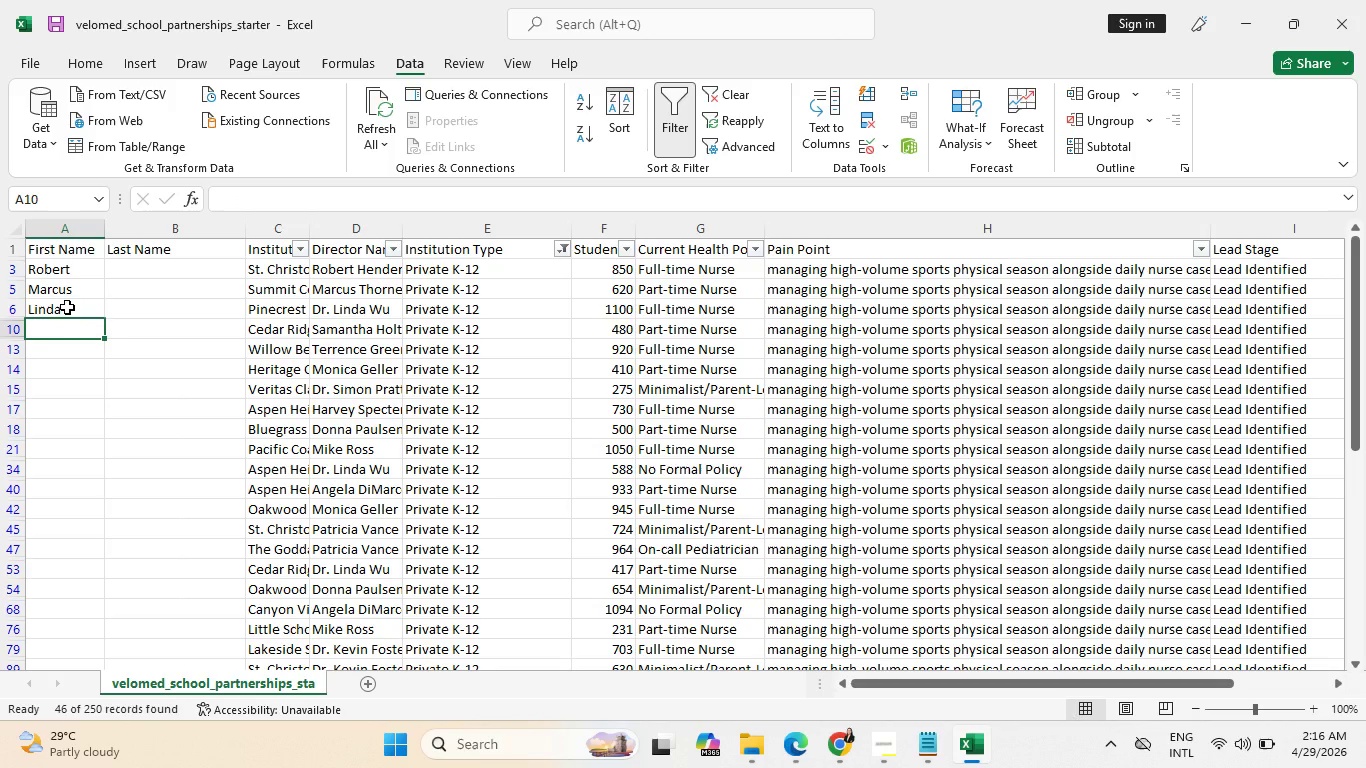 
wait(24.0)
 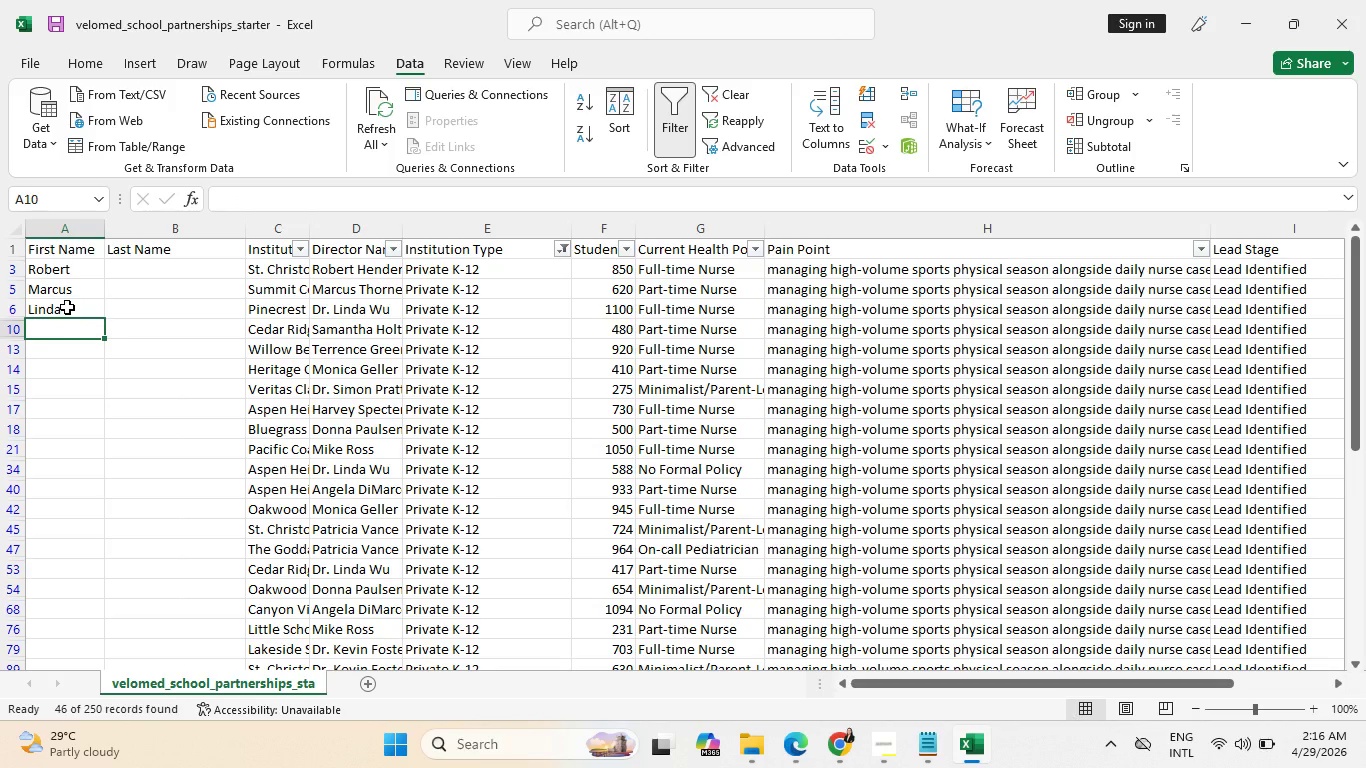 
key(Control+E)
 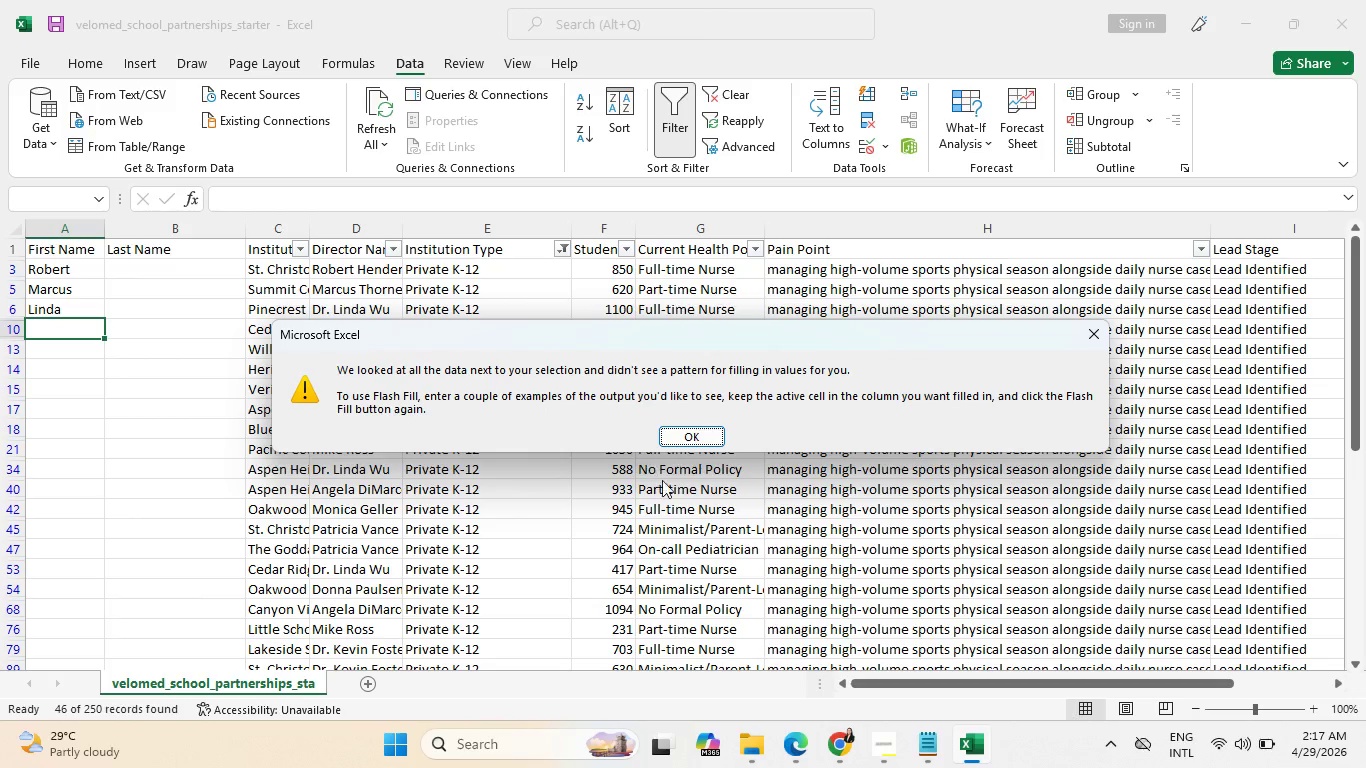 
left_click([690, 438])
 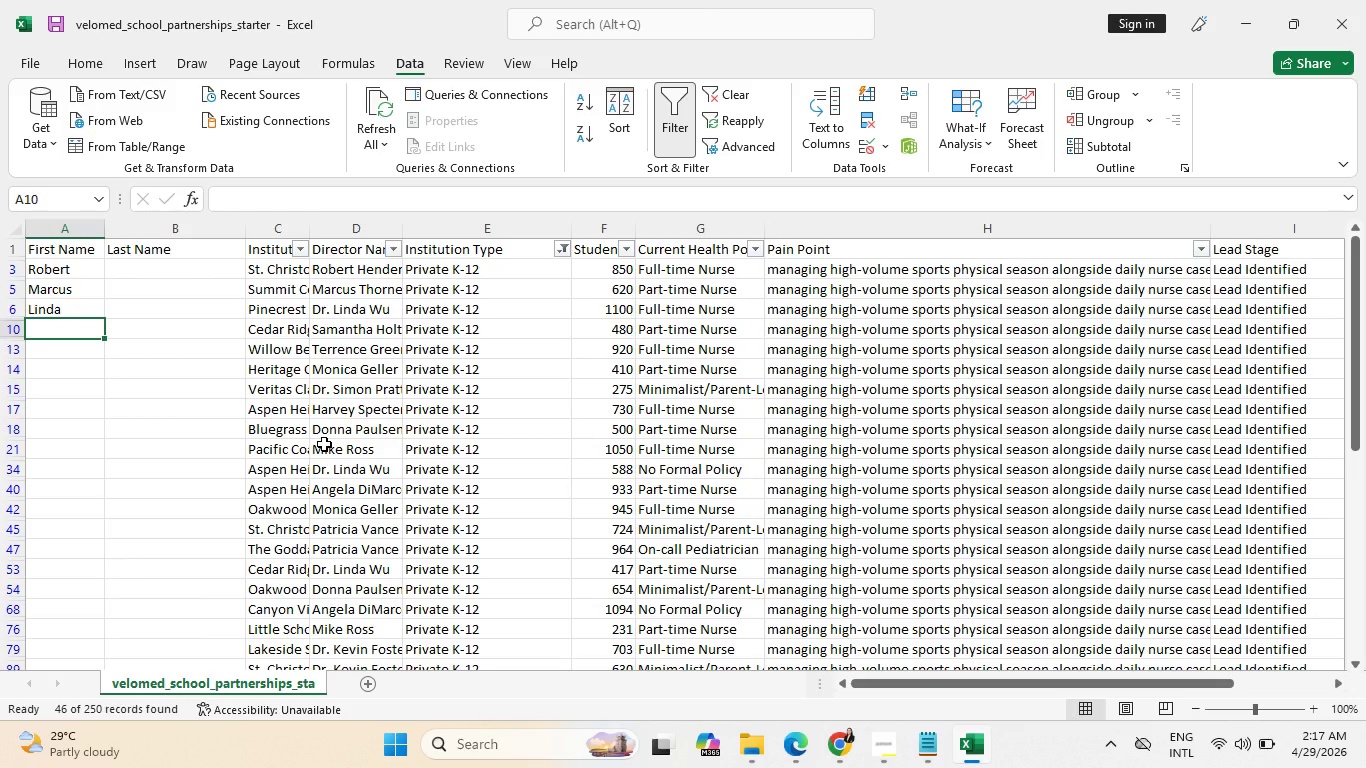 
wait(15.45)
 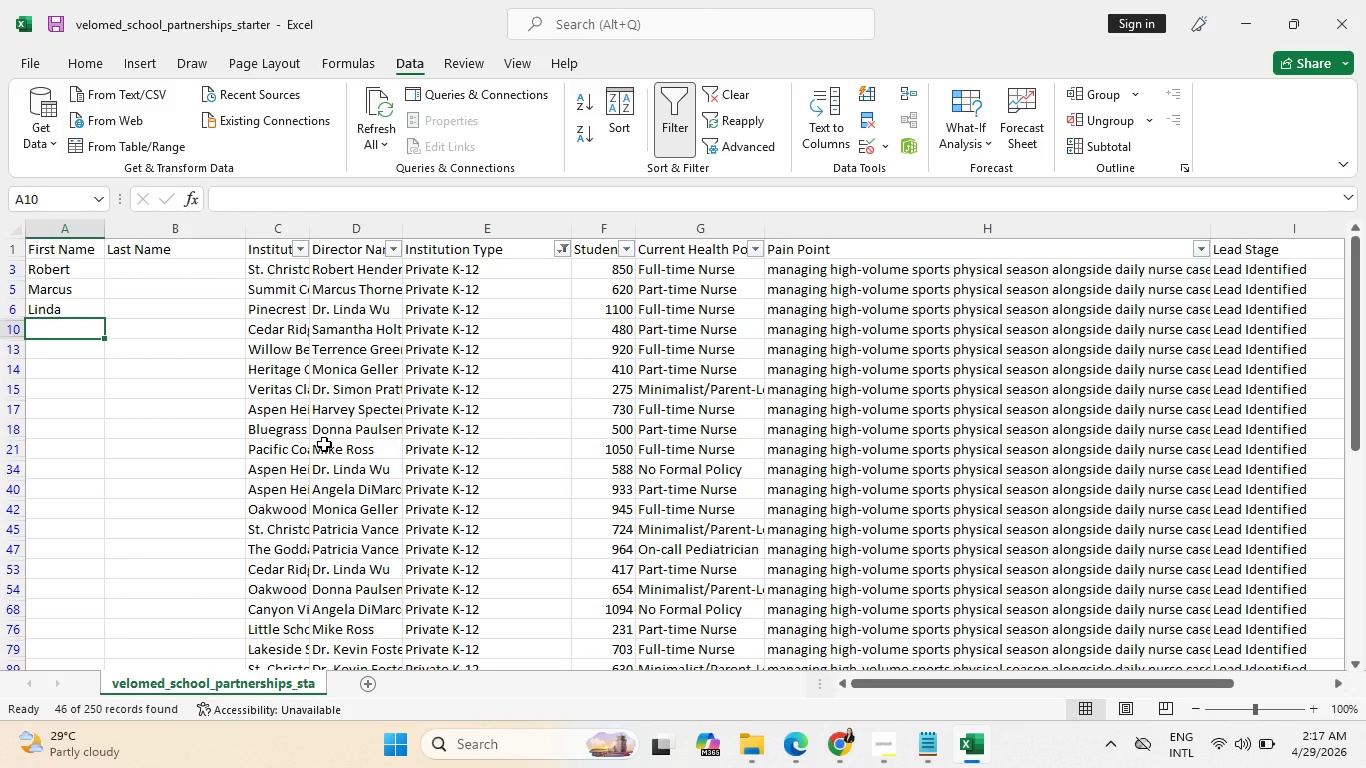 
left_click([344, 268])
 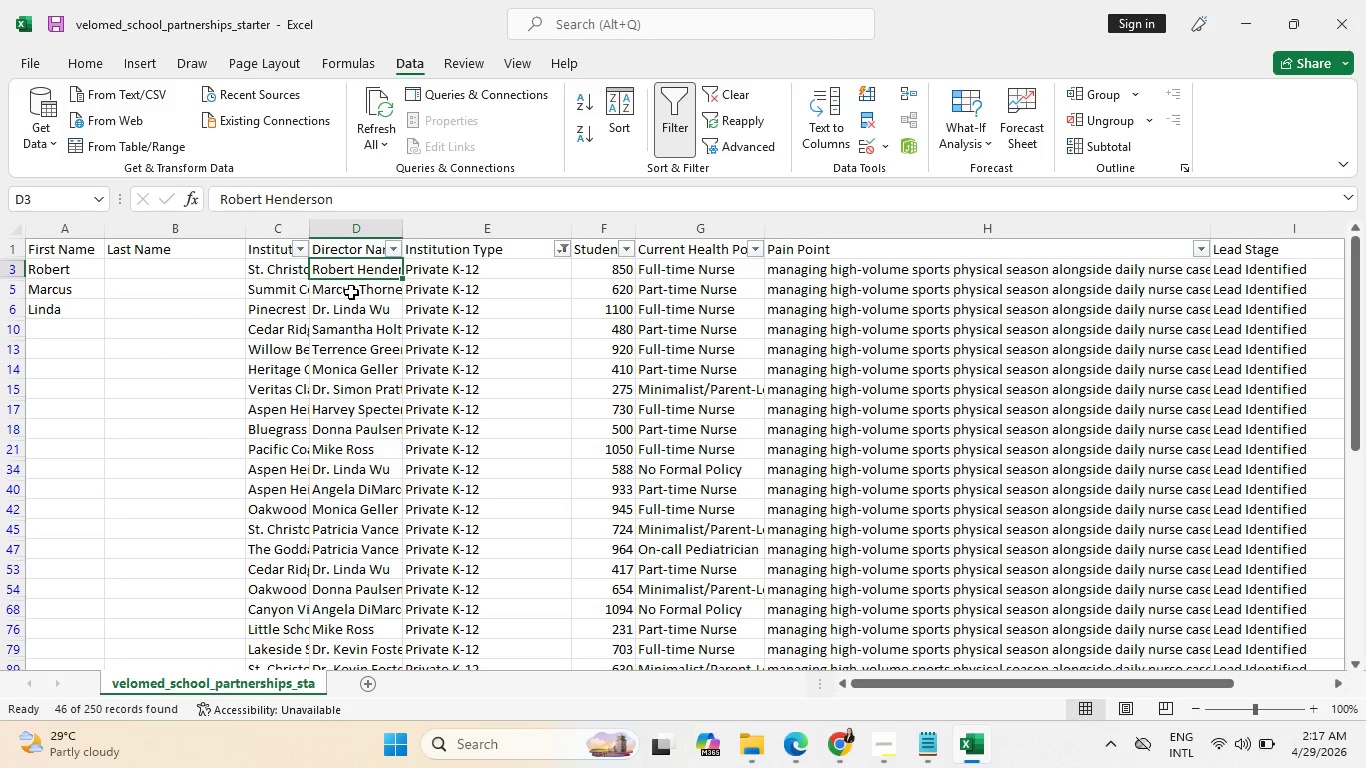 
left_click([351, 292])
 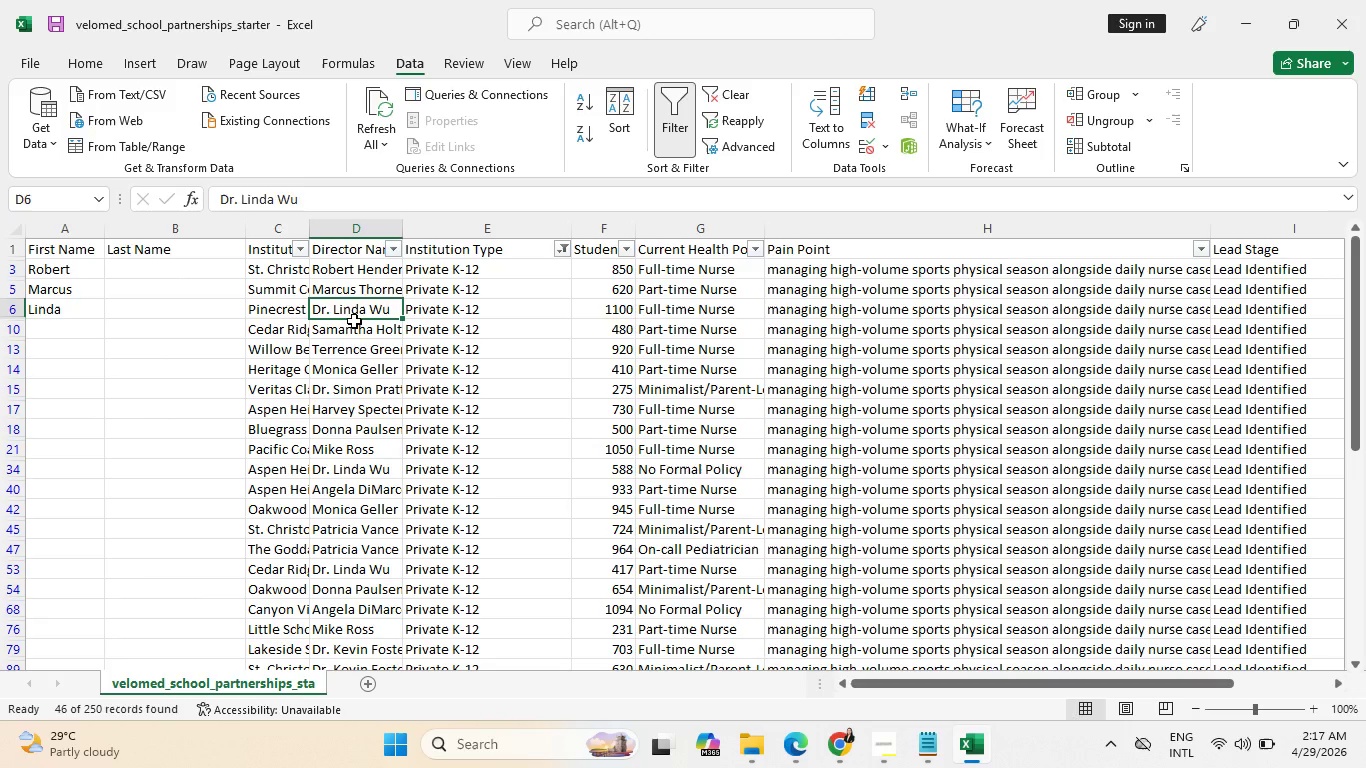 
double_click([354, 321])
 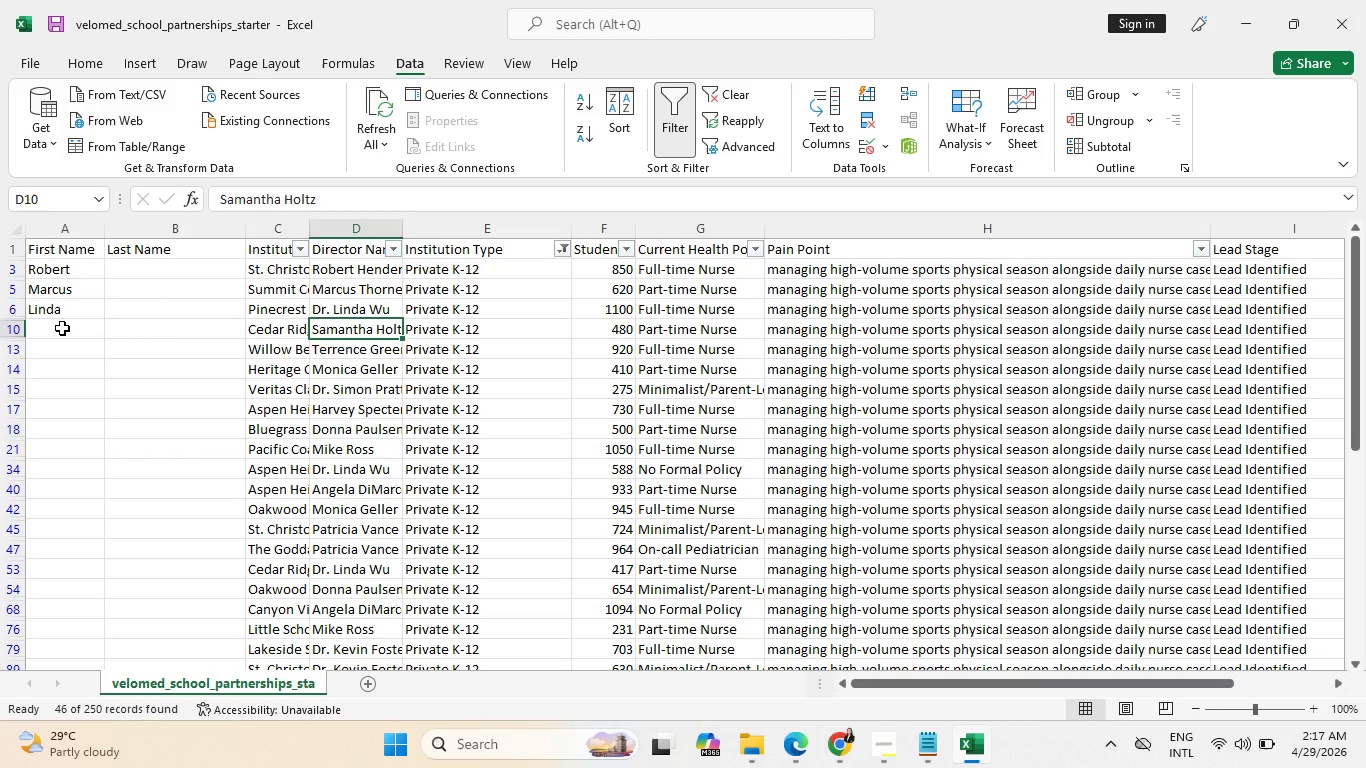 
type(=text)
 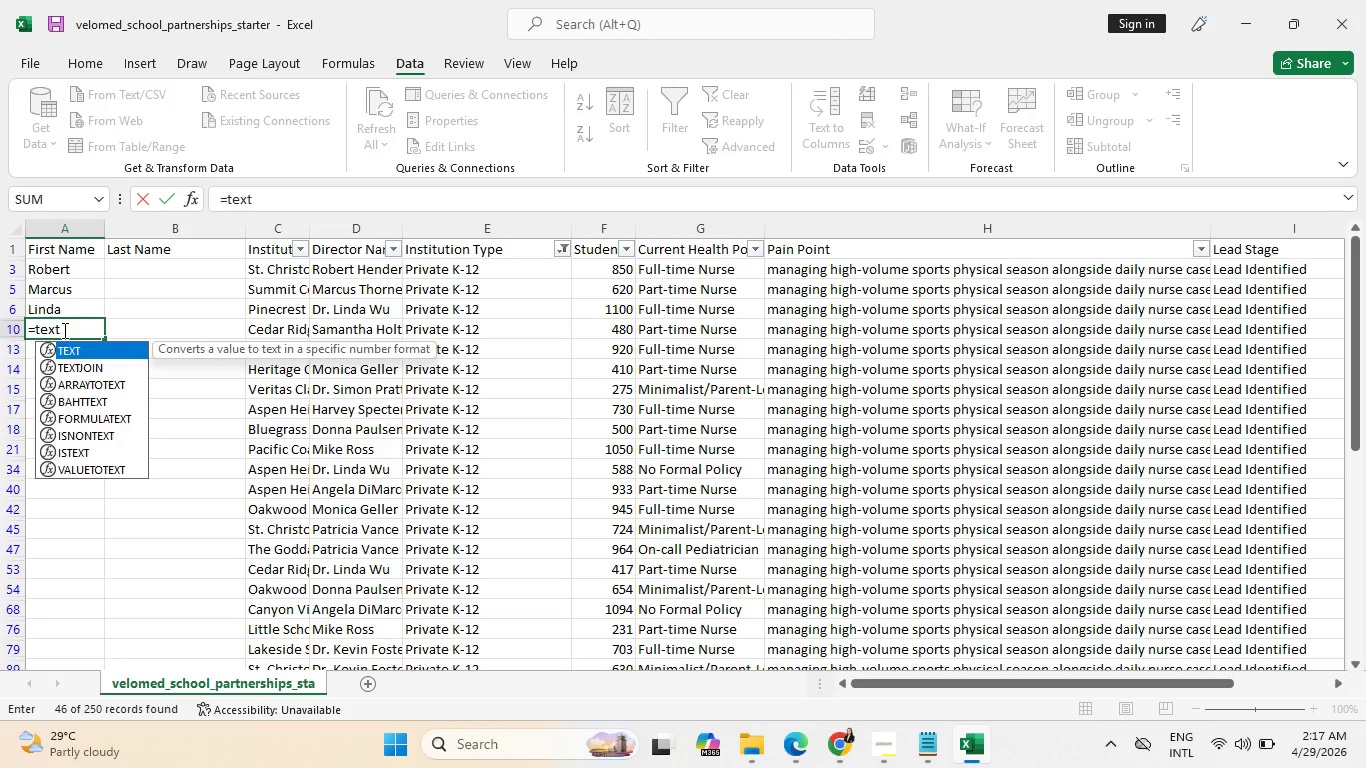 
wait(6.5)
 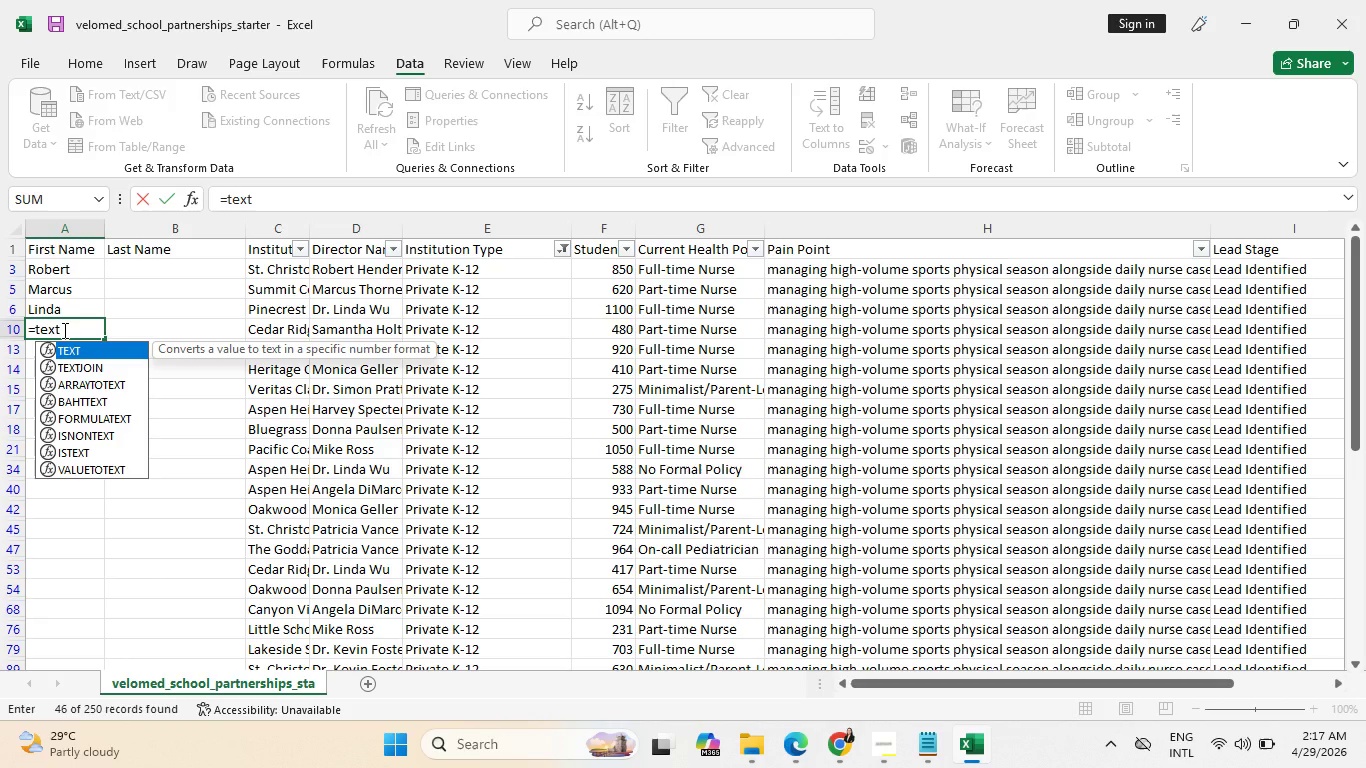 
type(split)
 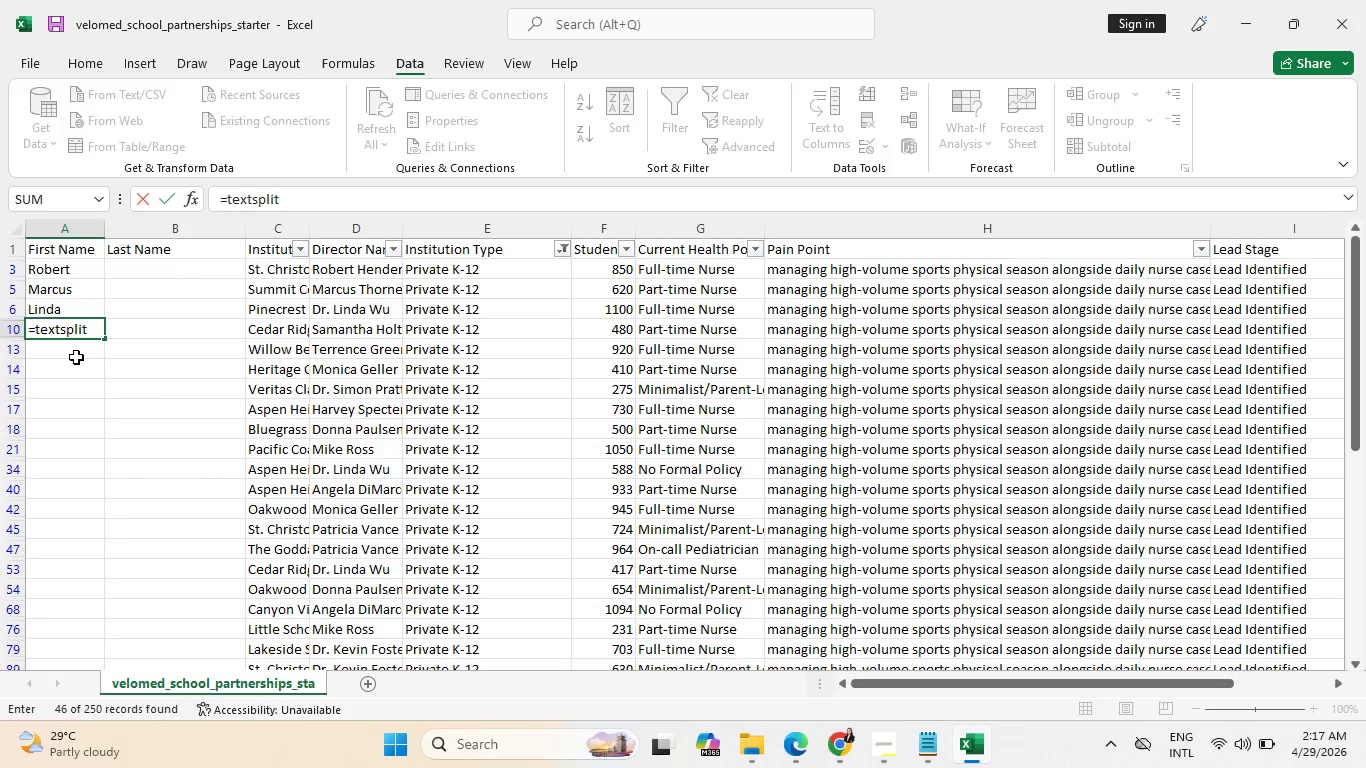 
wait(5.64)
 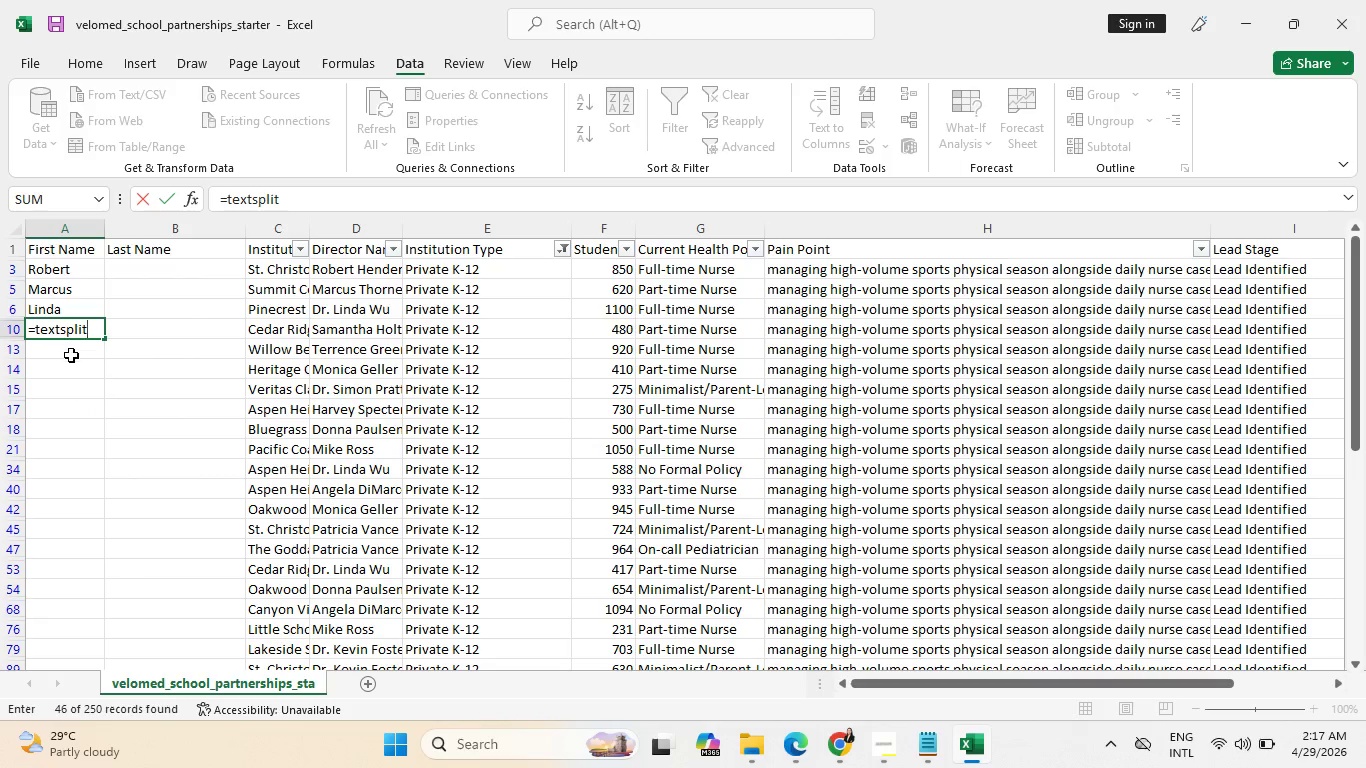 
key(Shift+9)
 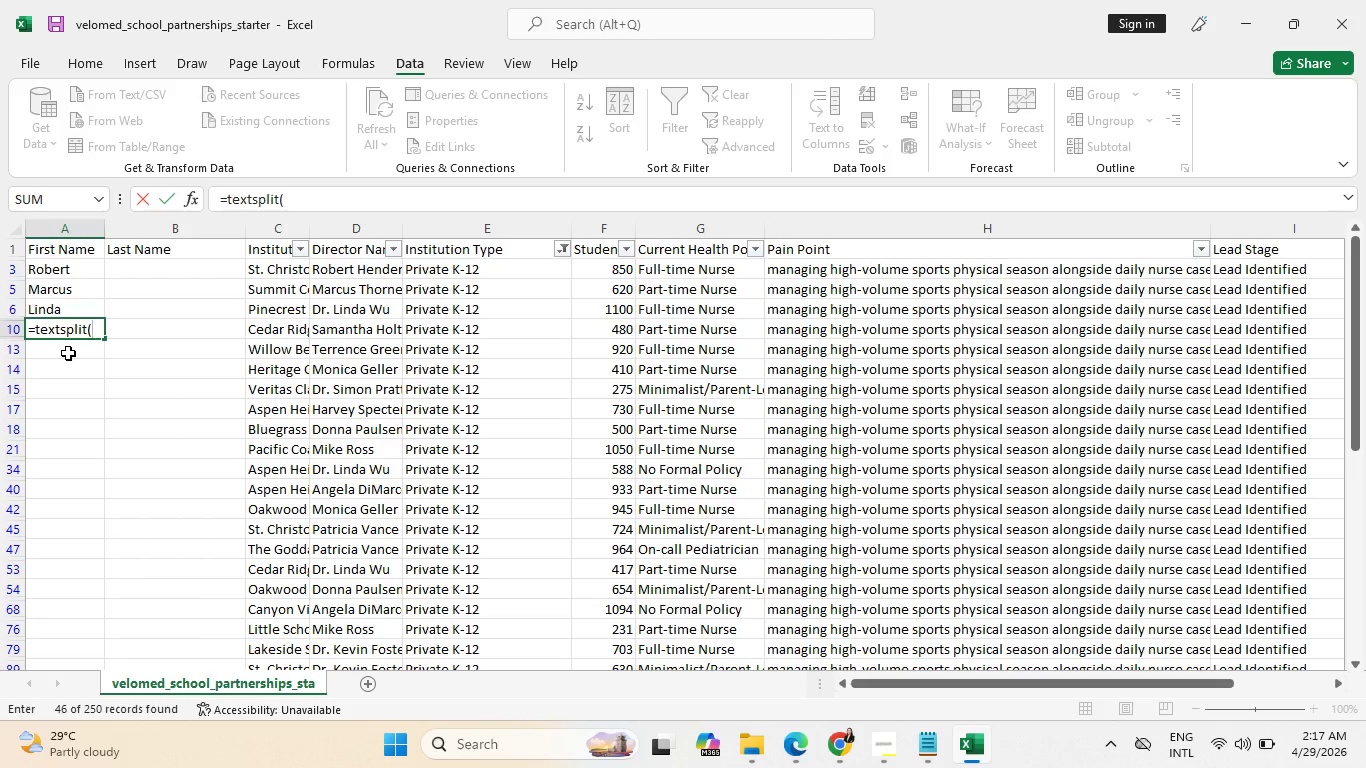 
wait(6.33)
 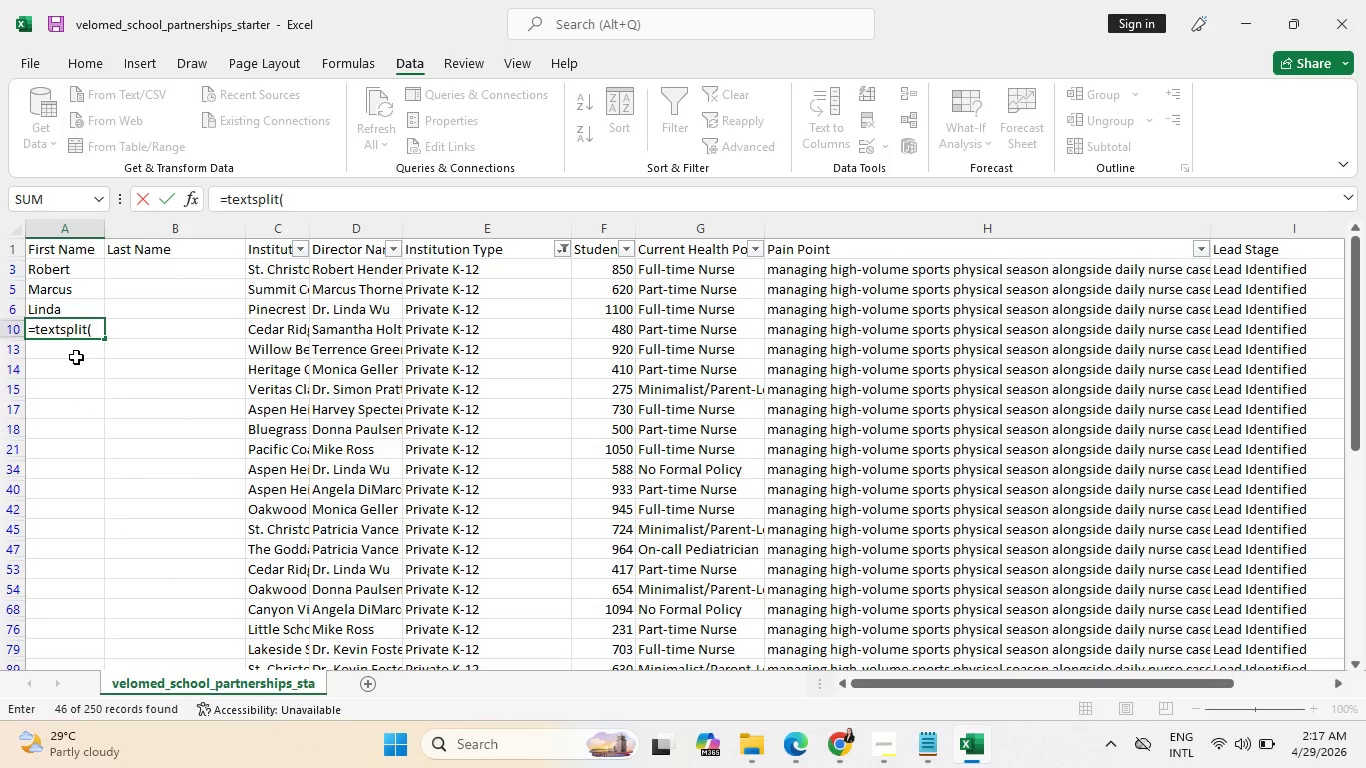 
type(D2)
 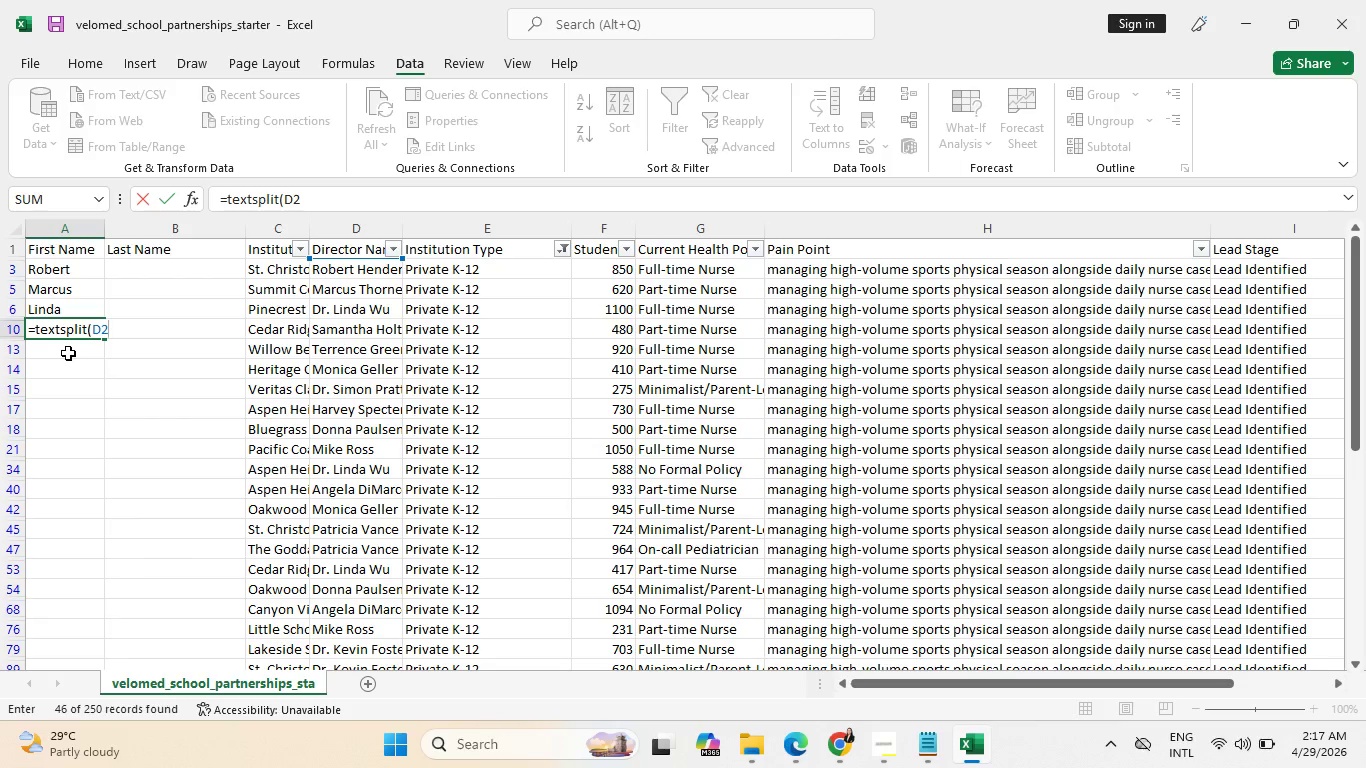 
key(Backspace)
type(10)
 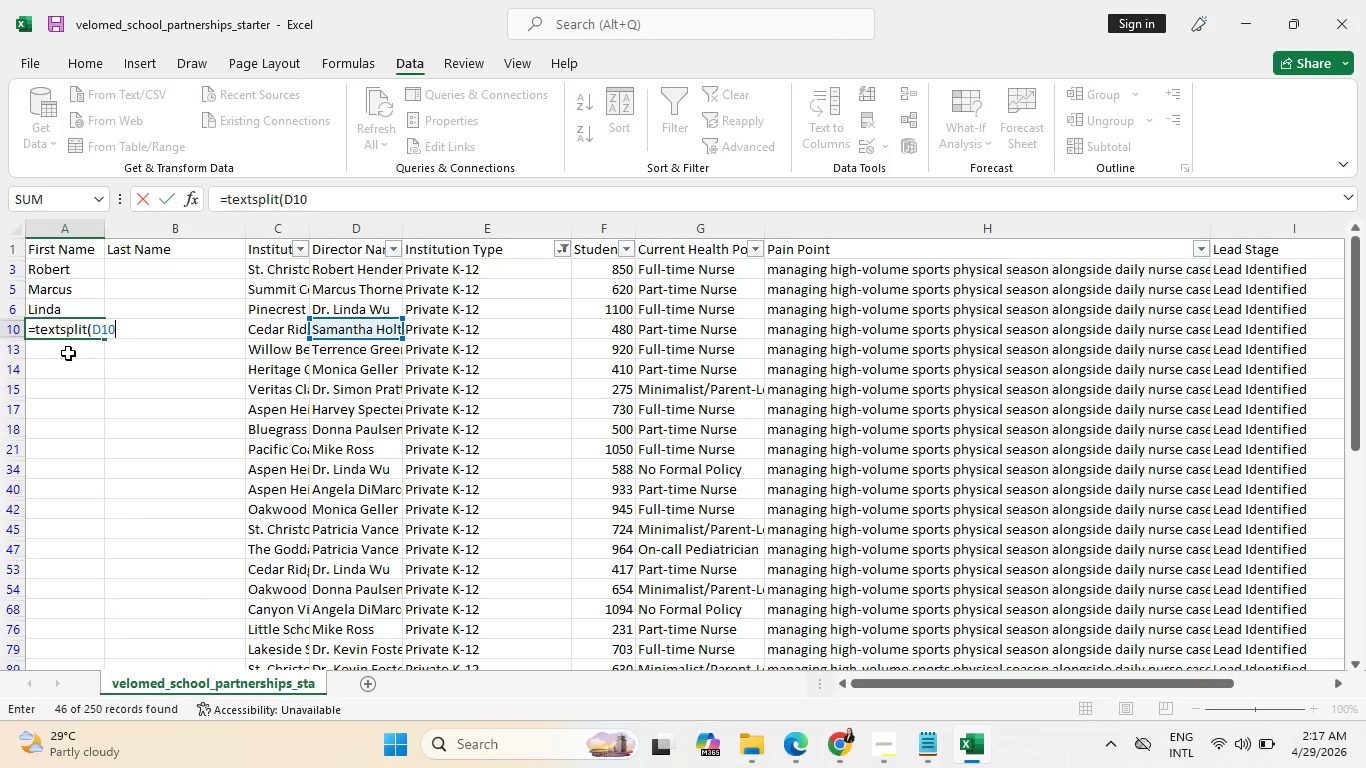 
key(Comma)
 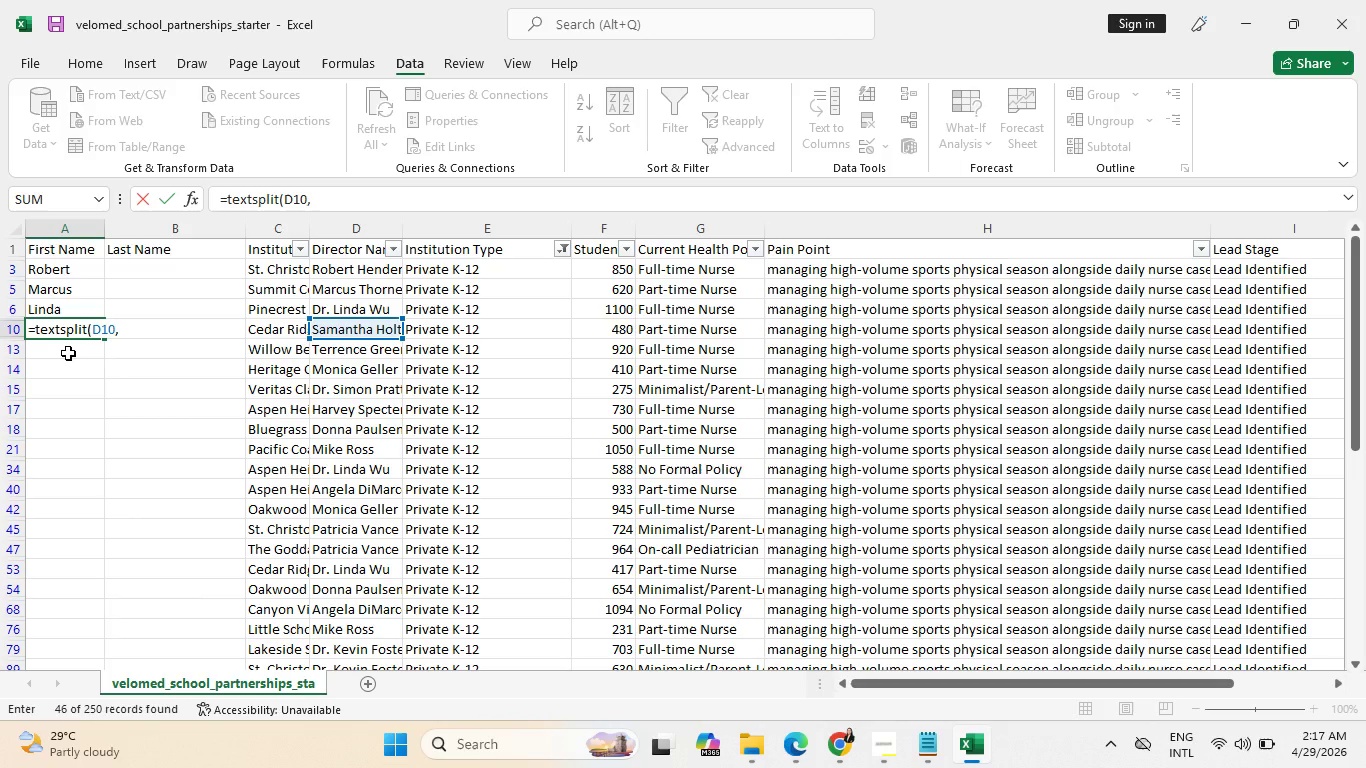 
key(Space)
 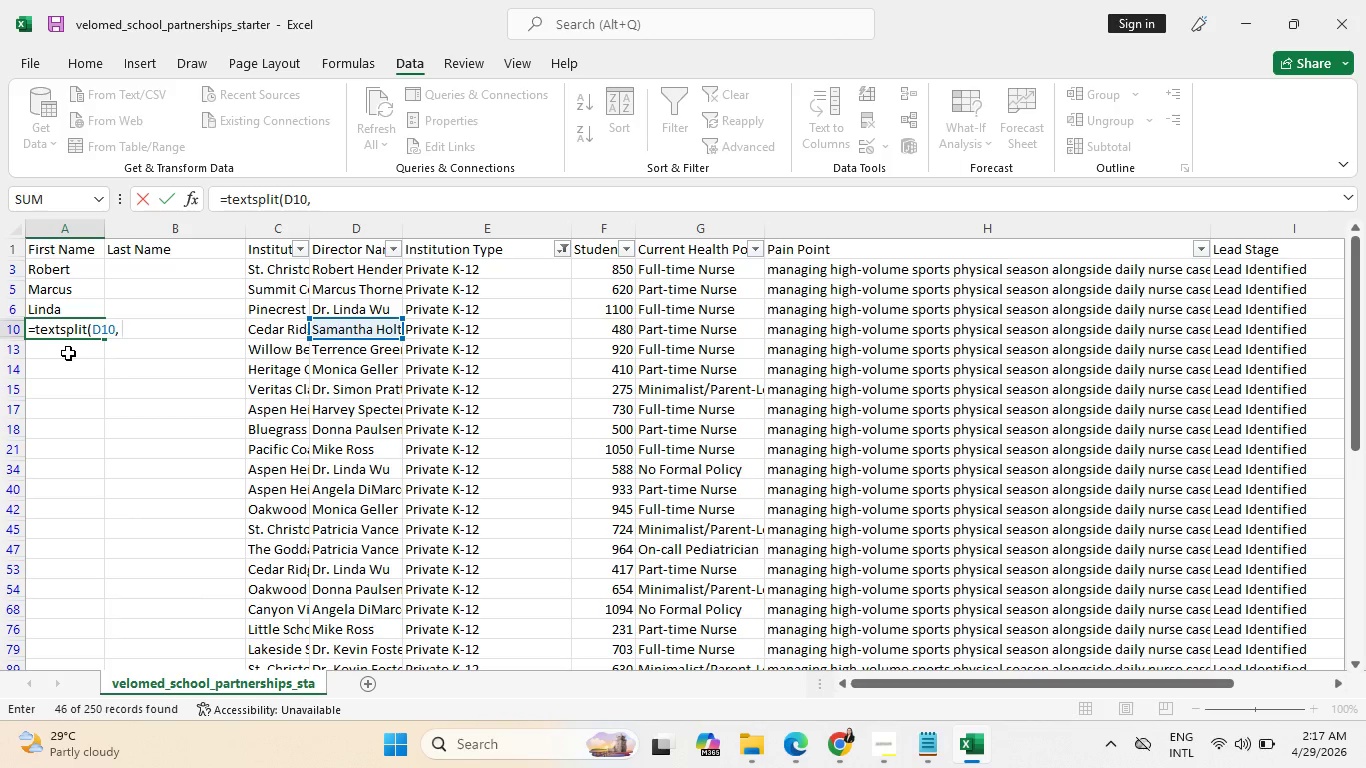 
key(Shift+Quote)
 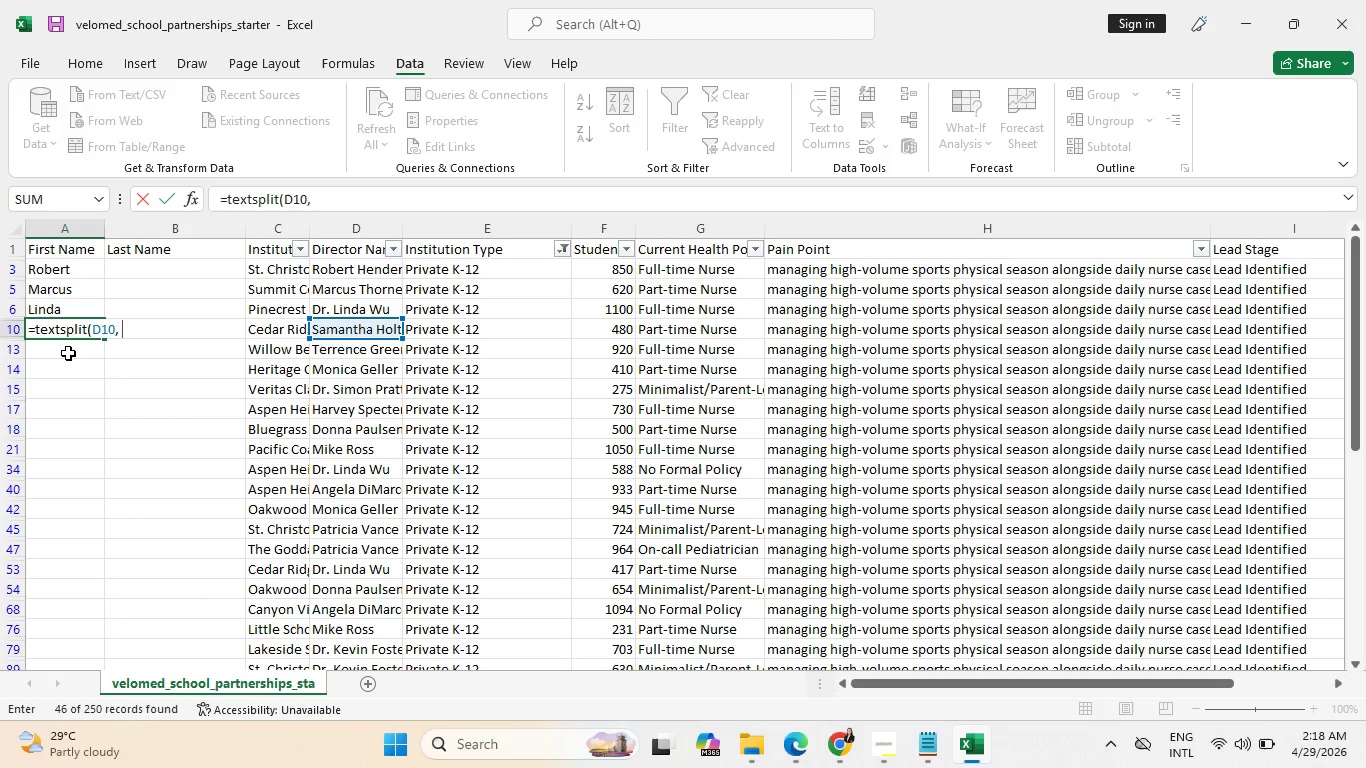 
key(Shift+ShiftRight)
 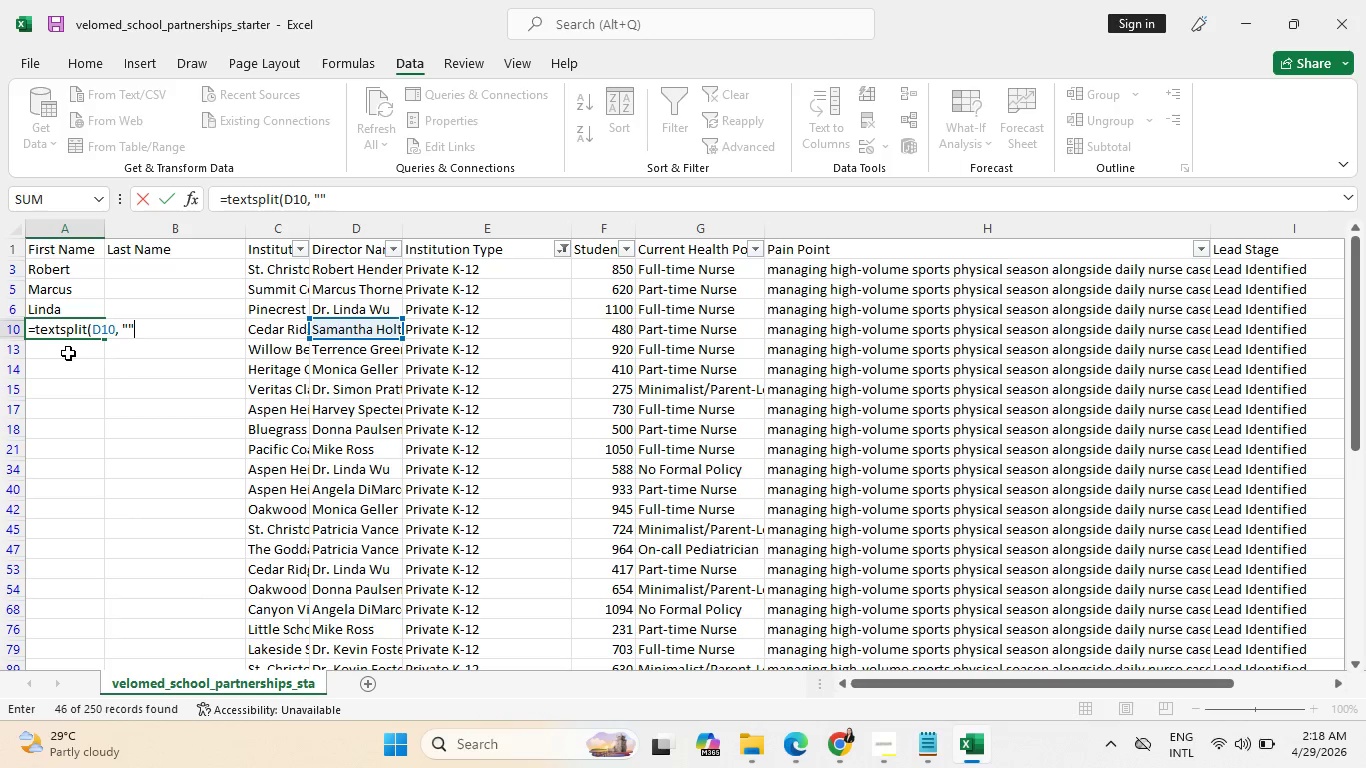 
key(Shift+Quote)
 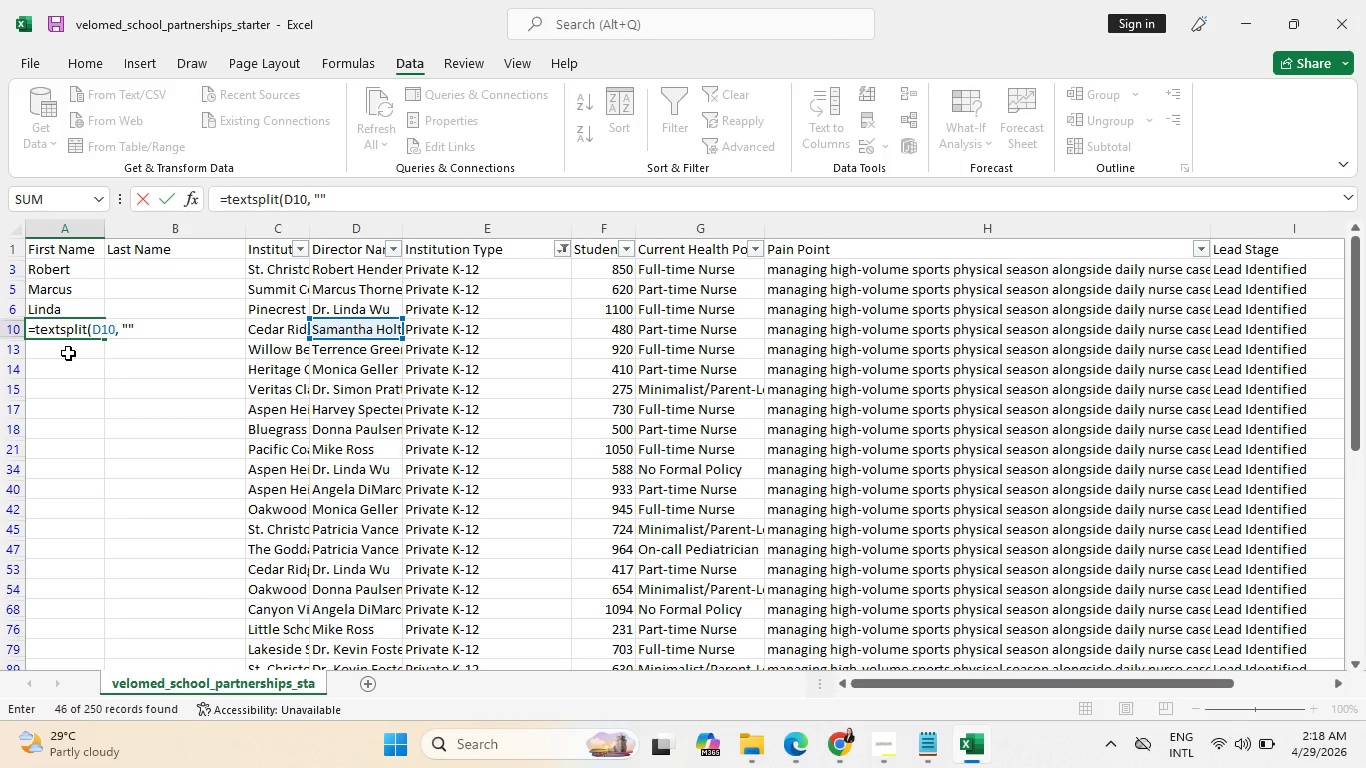 
key(Shift+0)
 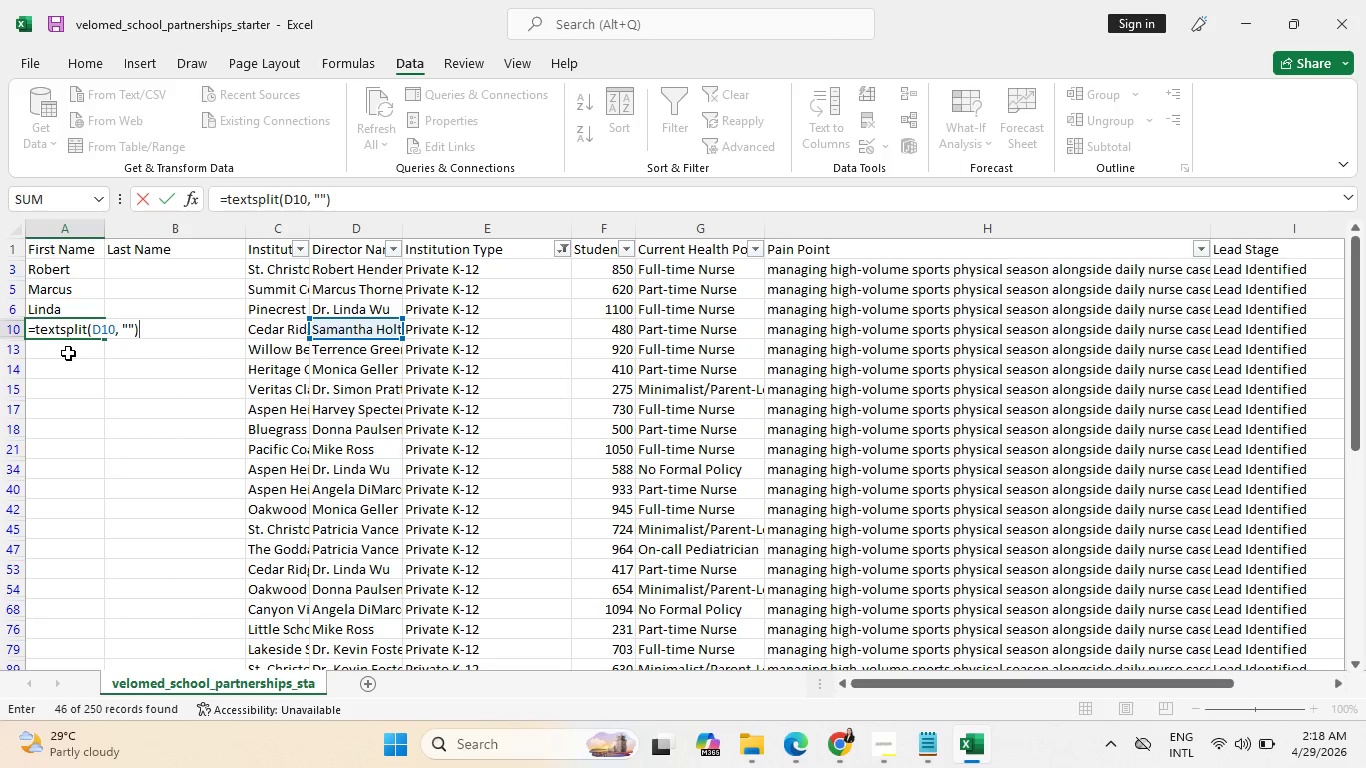 
key(Enter)
 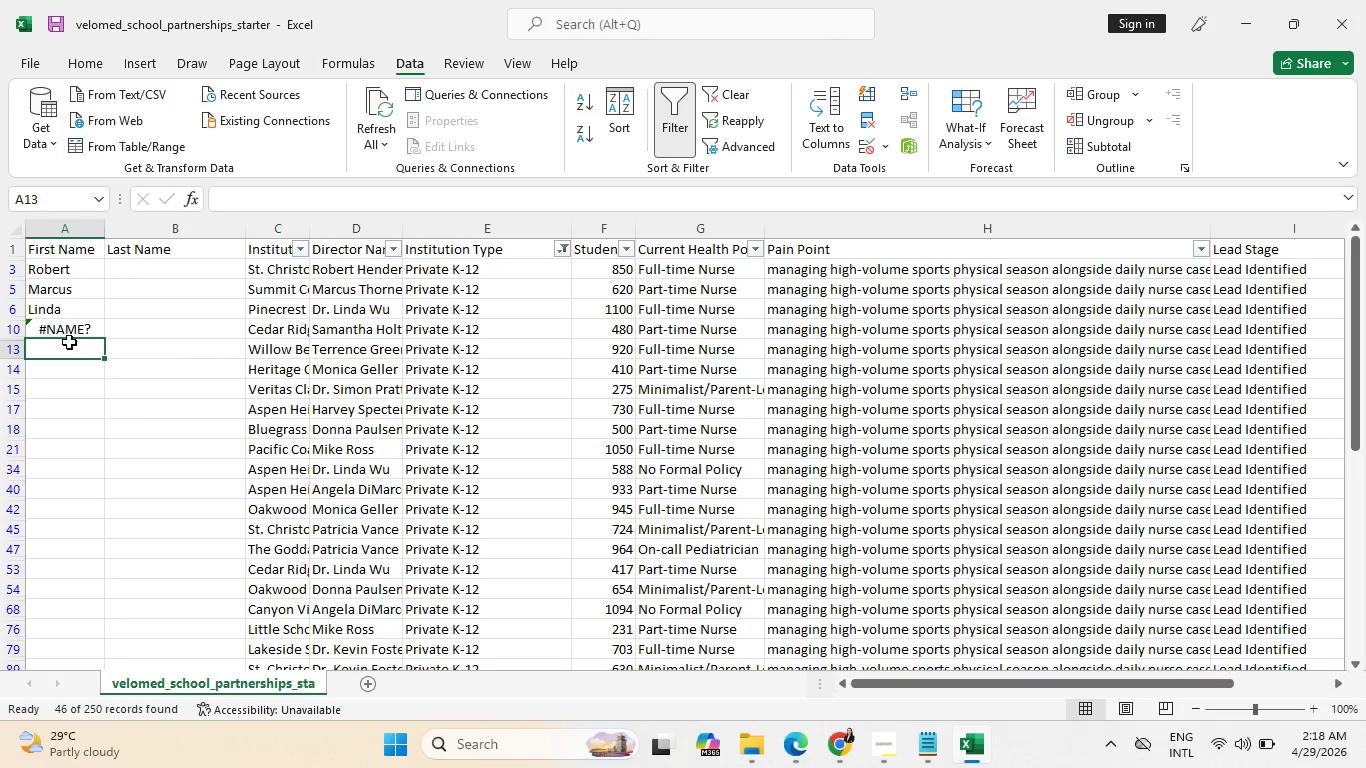 
left_click([74, 321])
 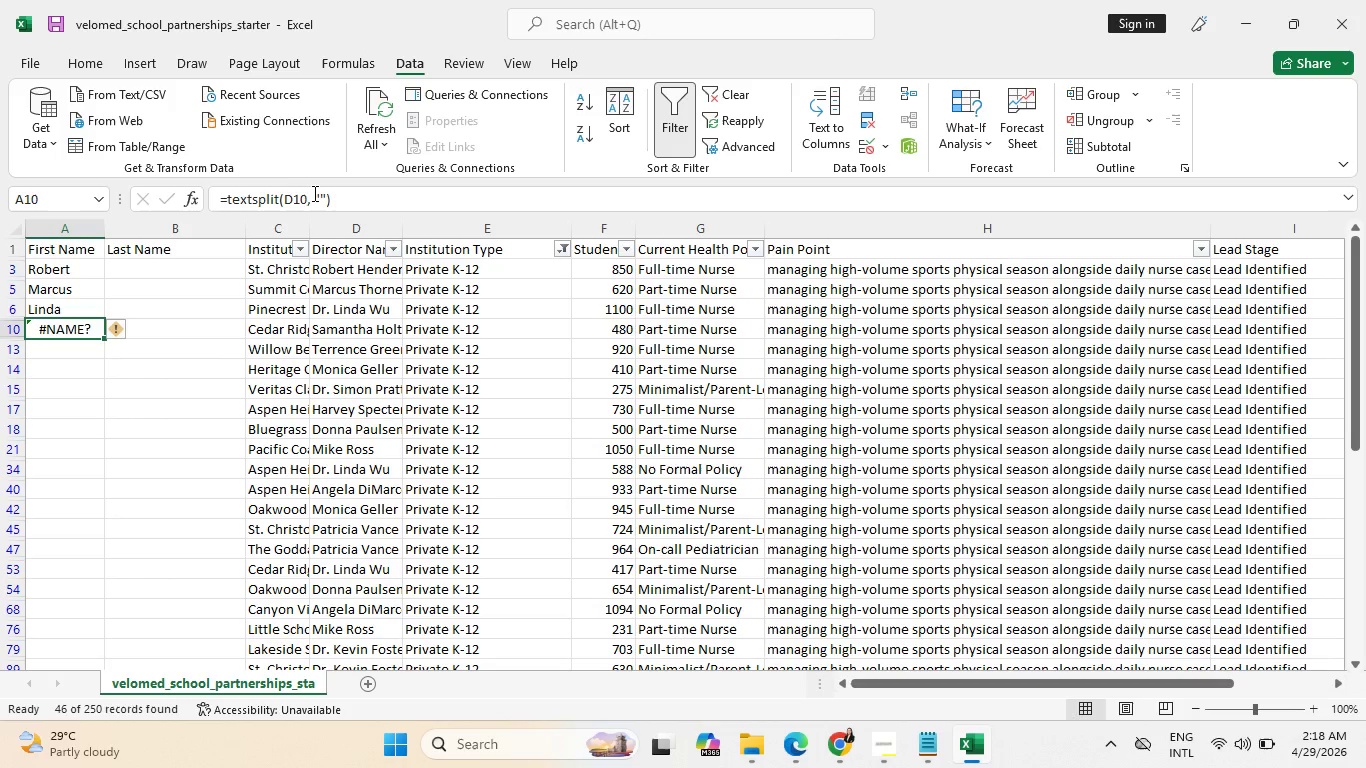 
left_click([305, 188])
 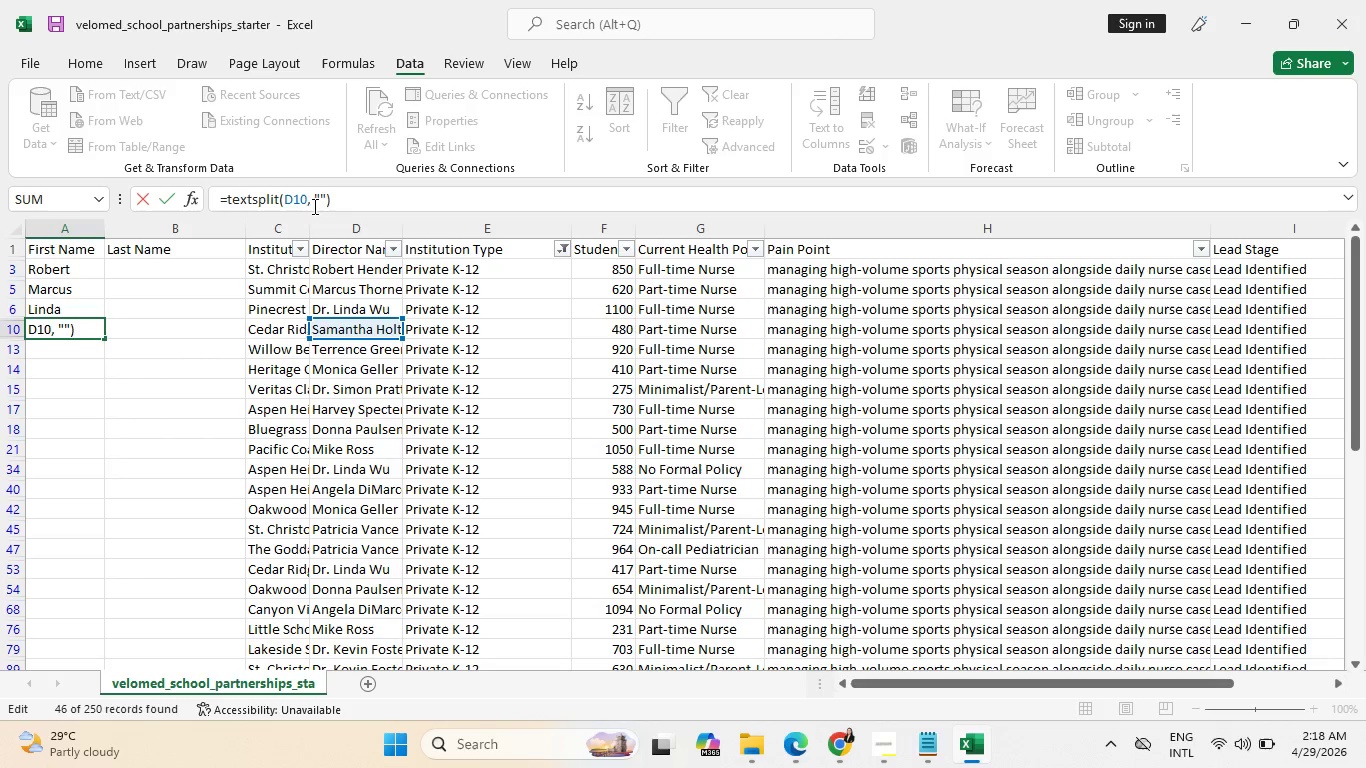 
left_click([320, 199])
 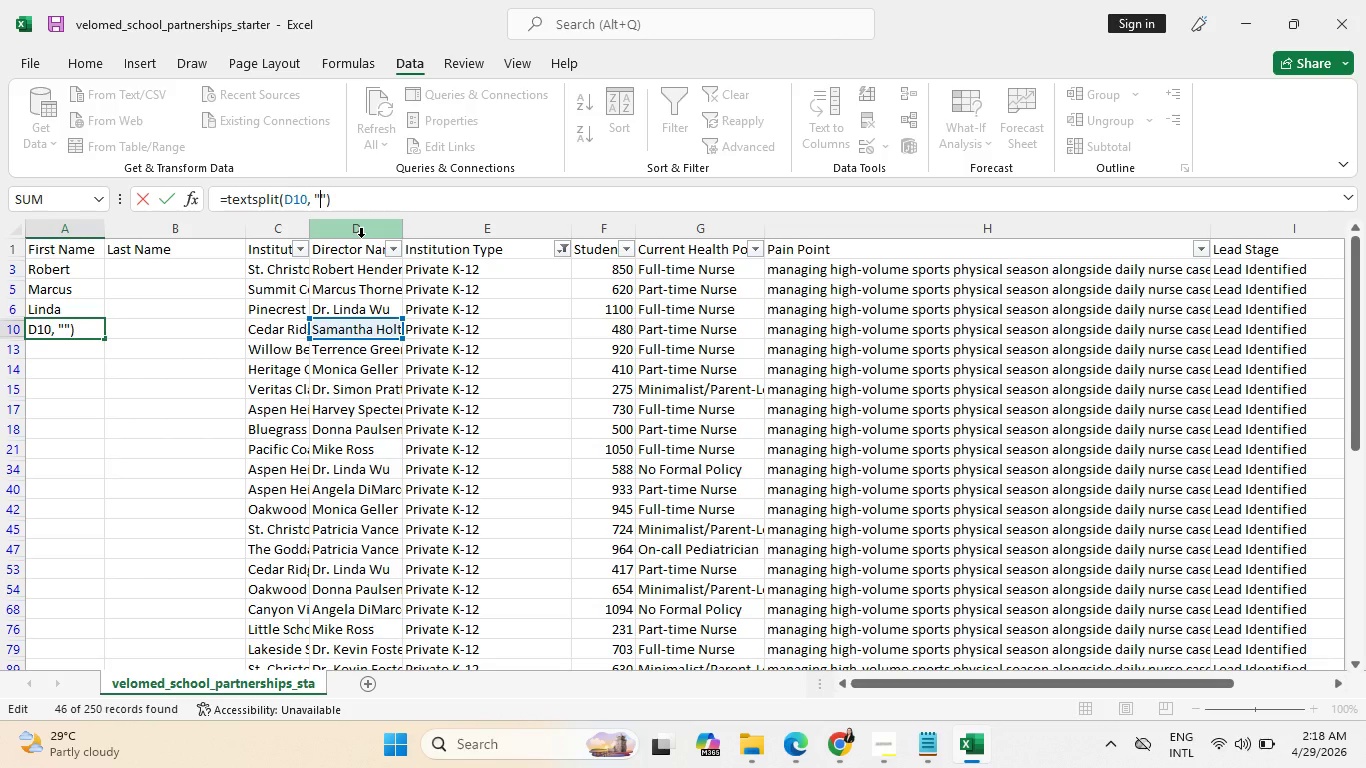 
key(Space)
 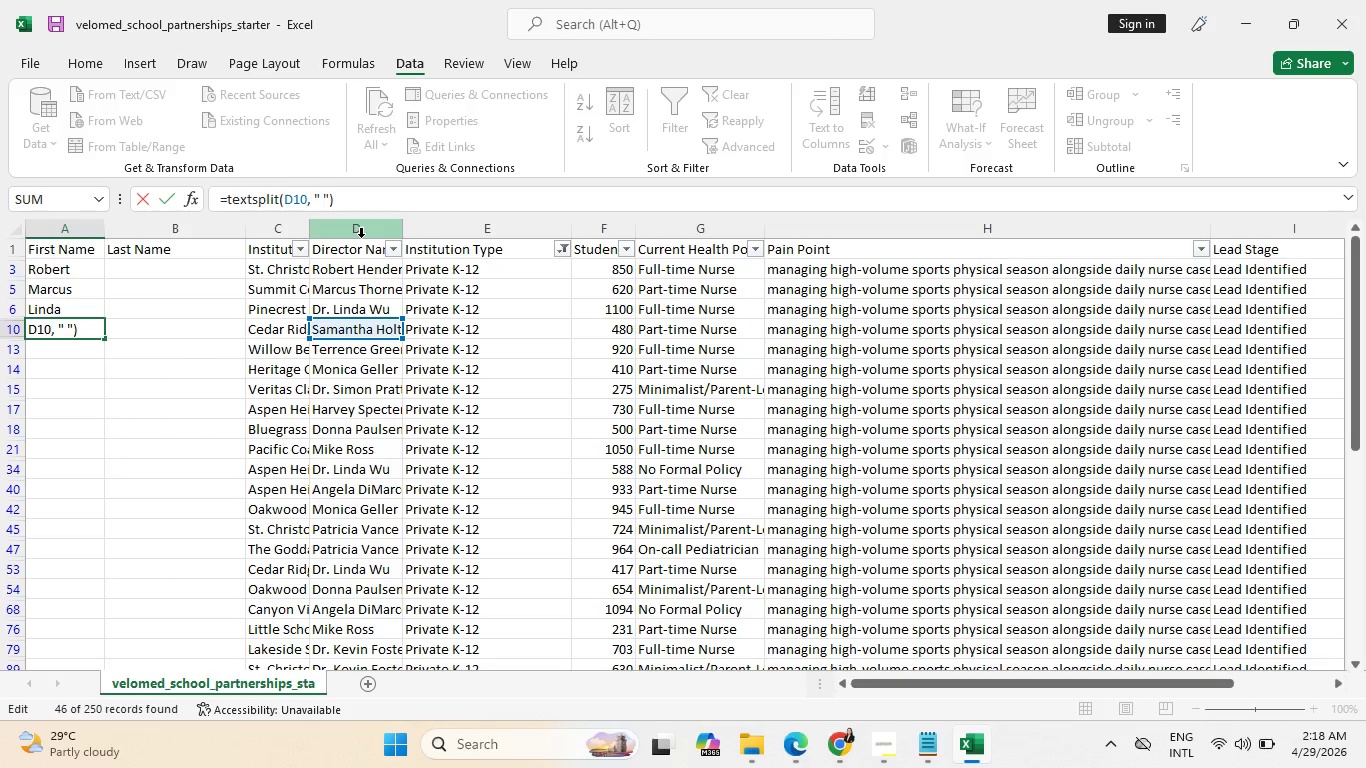 
key(Enter)
 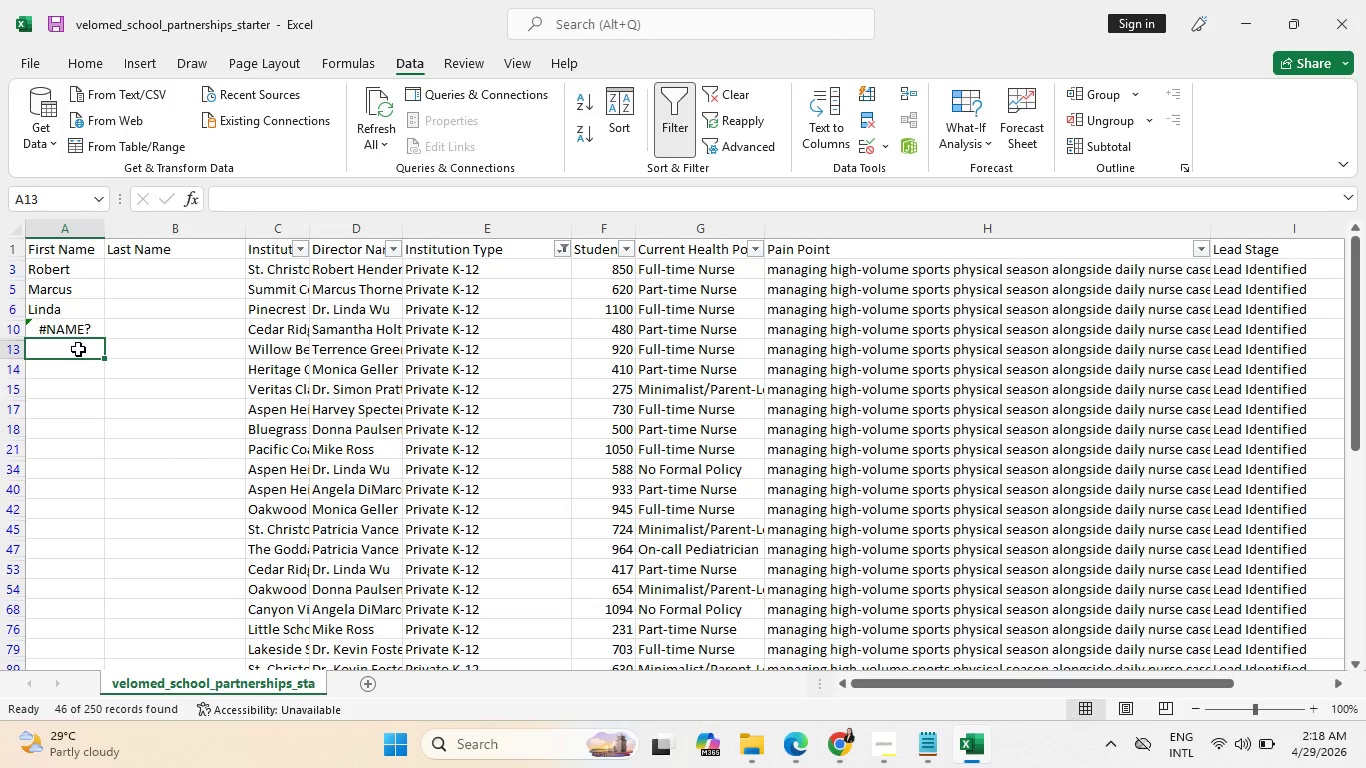 
left_click([74, 325])
 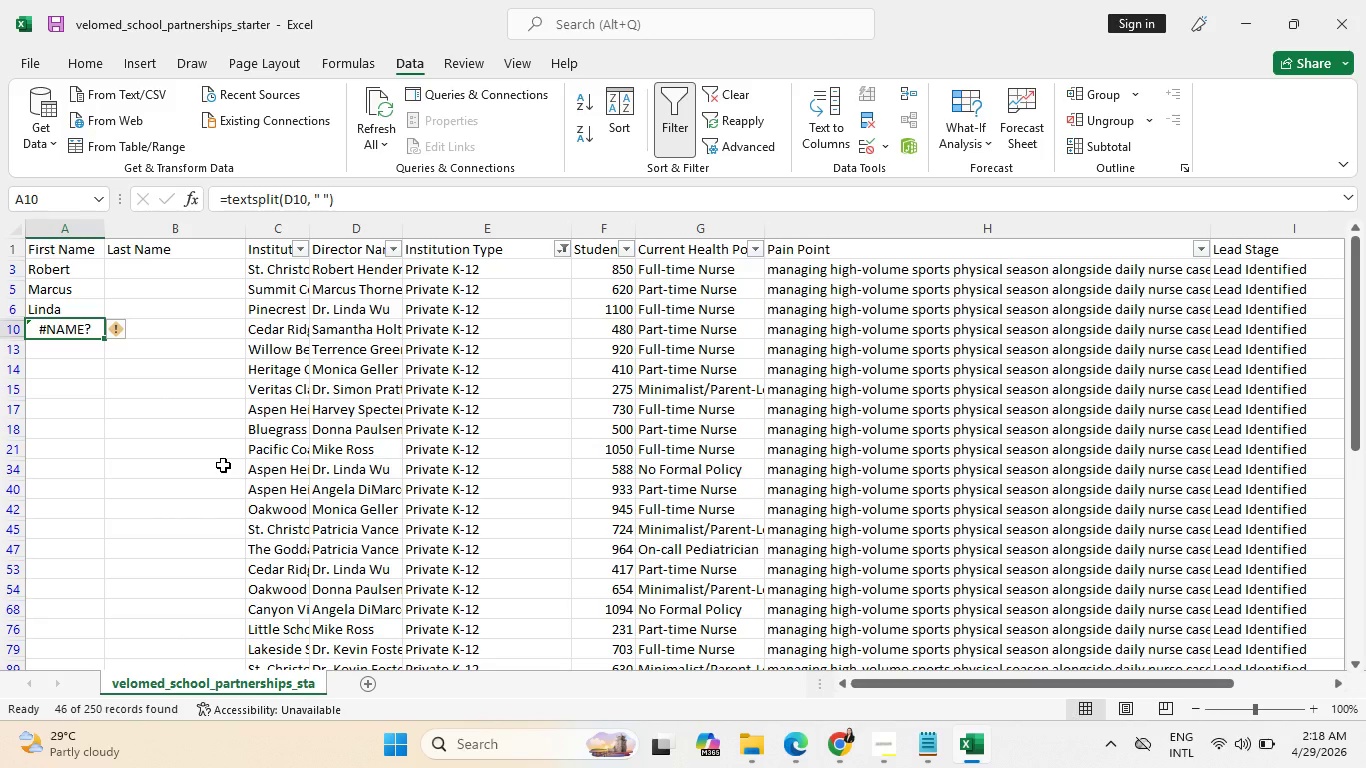 
wait(26.75)
 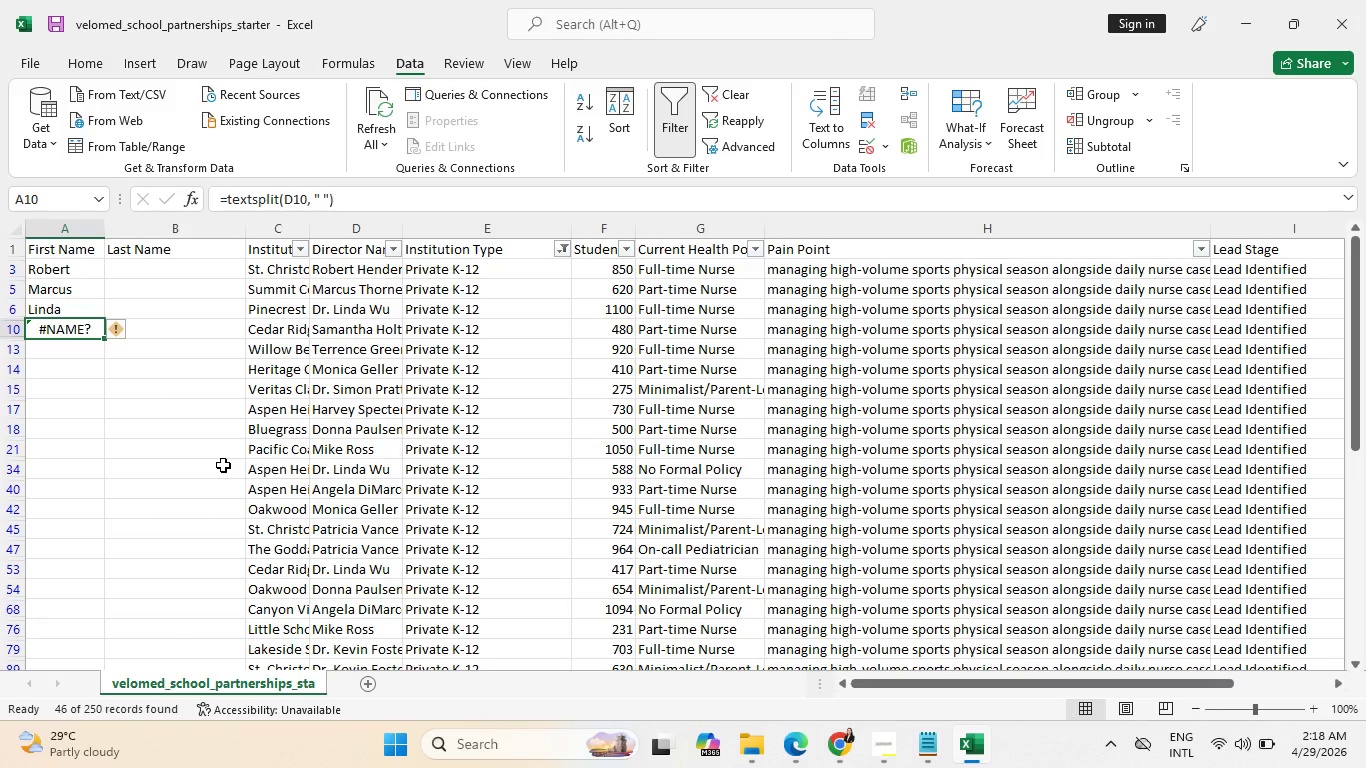 
left_click([357, 515])
 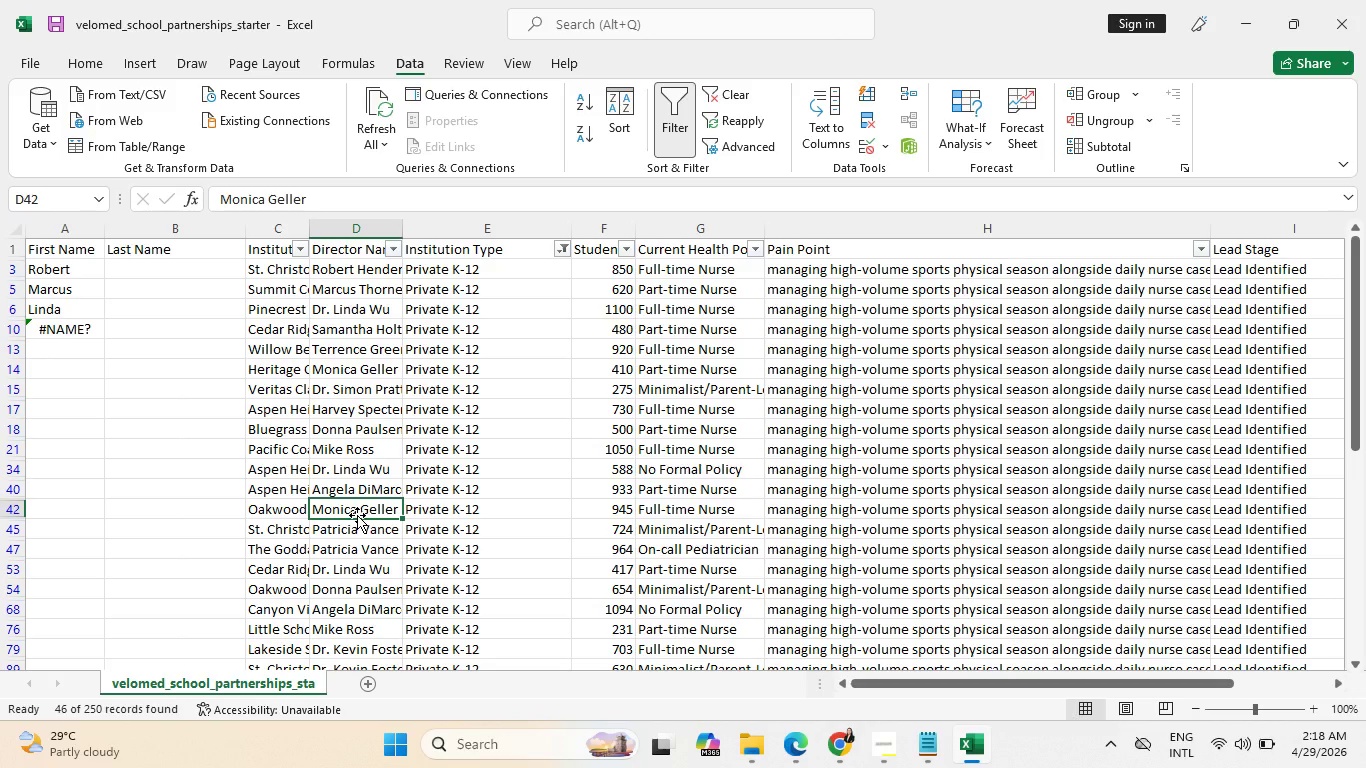 
wait(10.8)
 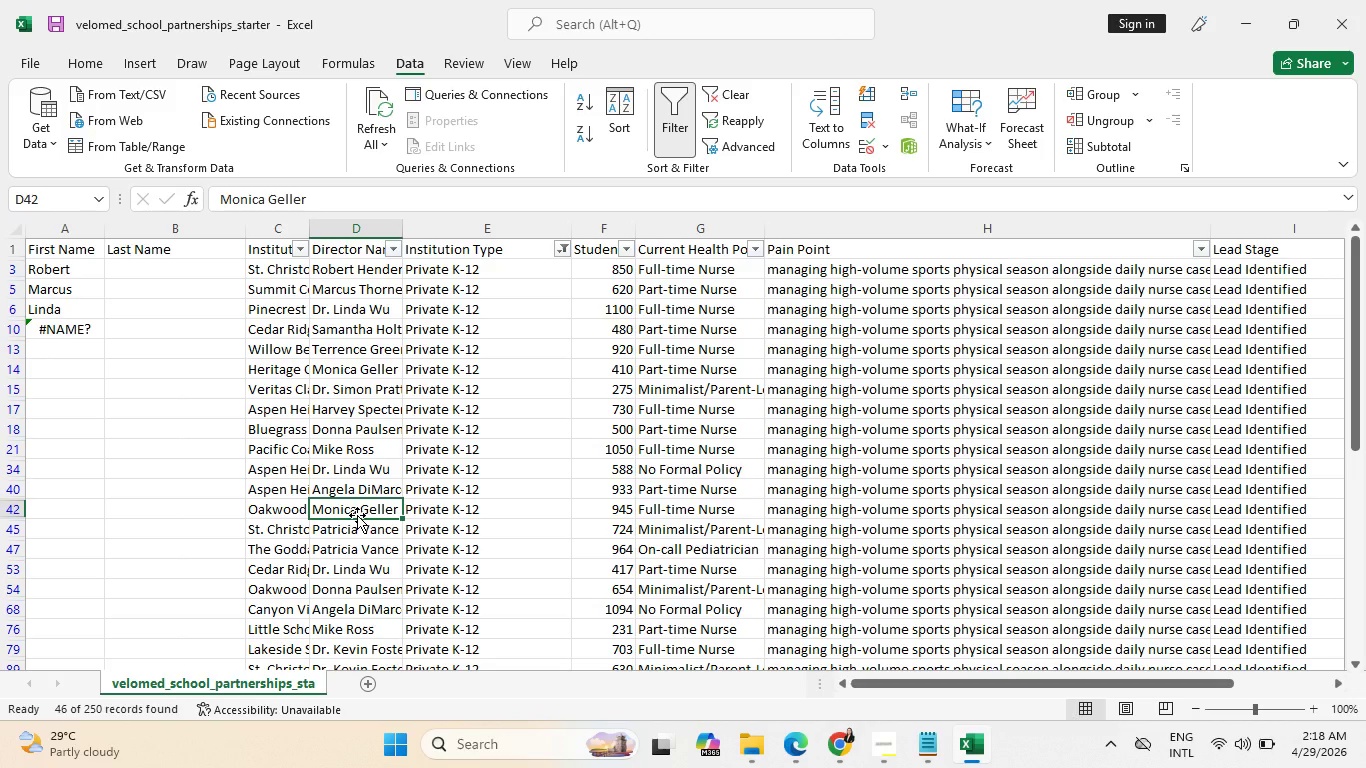 
scroll: coordinate [293, 576], scroll_direction: down, amount: 18.0
 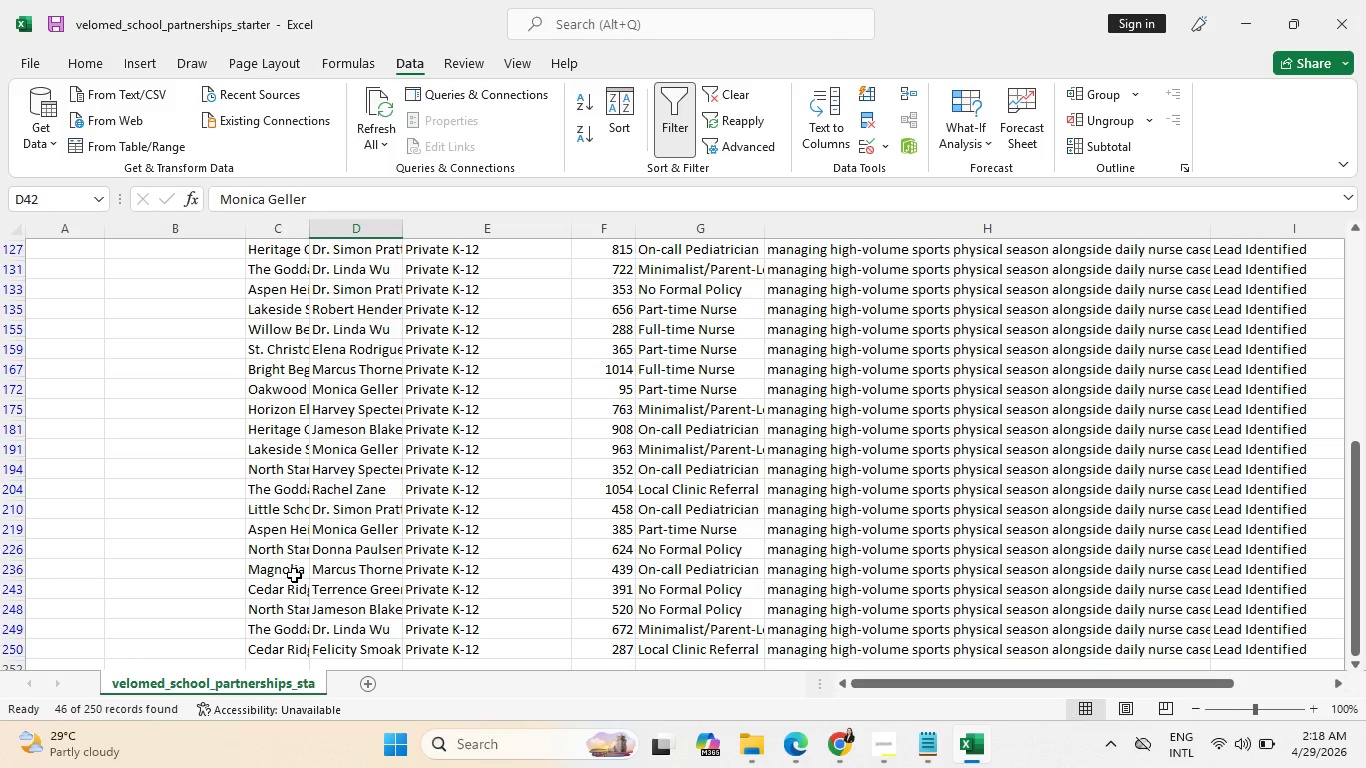 
scroll: coordinate [302, 575], scroll_direction: up, amount: 34.0
 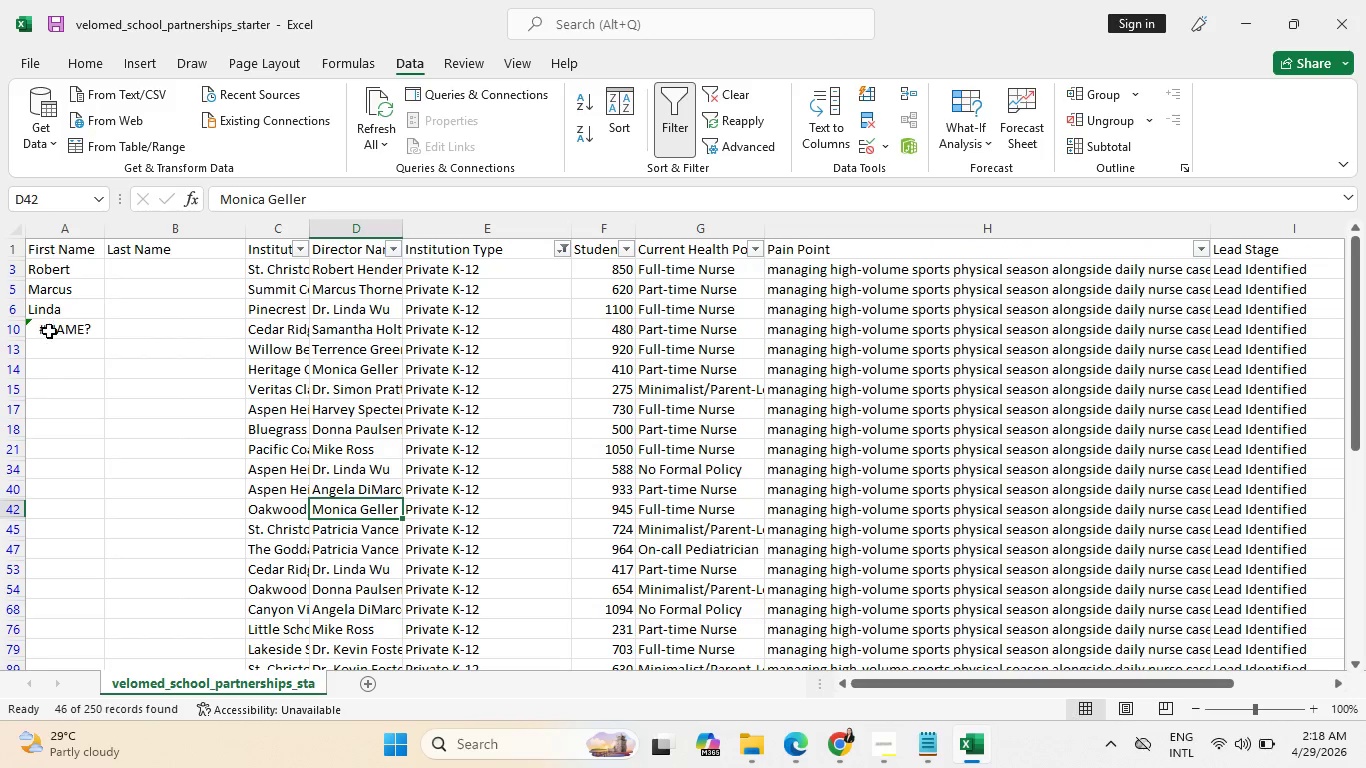 
left_click([51, 330])
 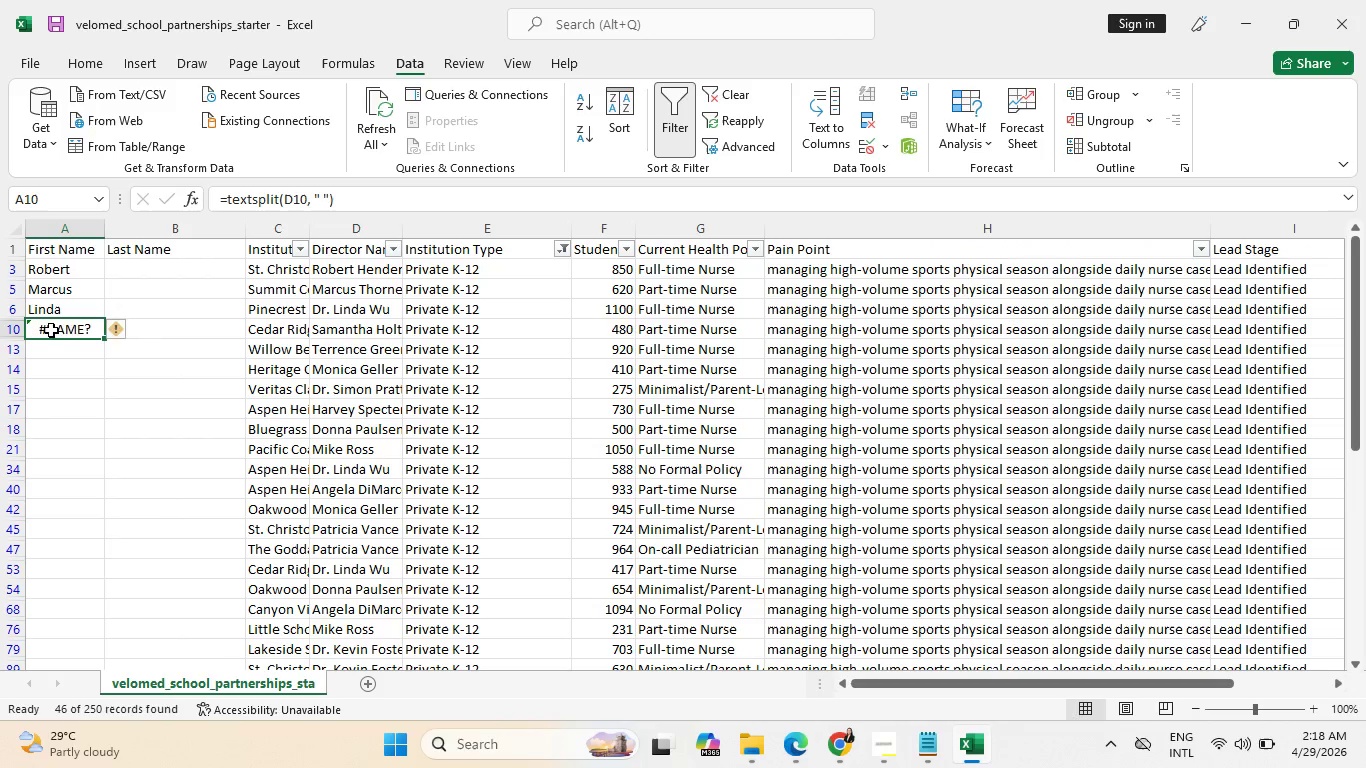 
key(Backspace)
 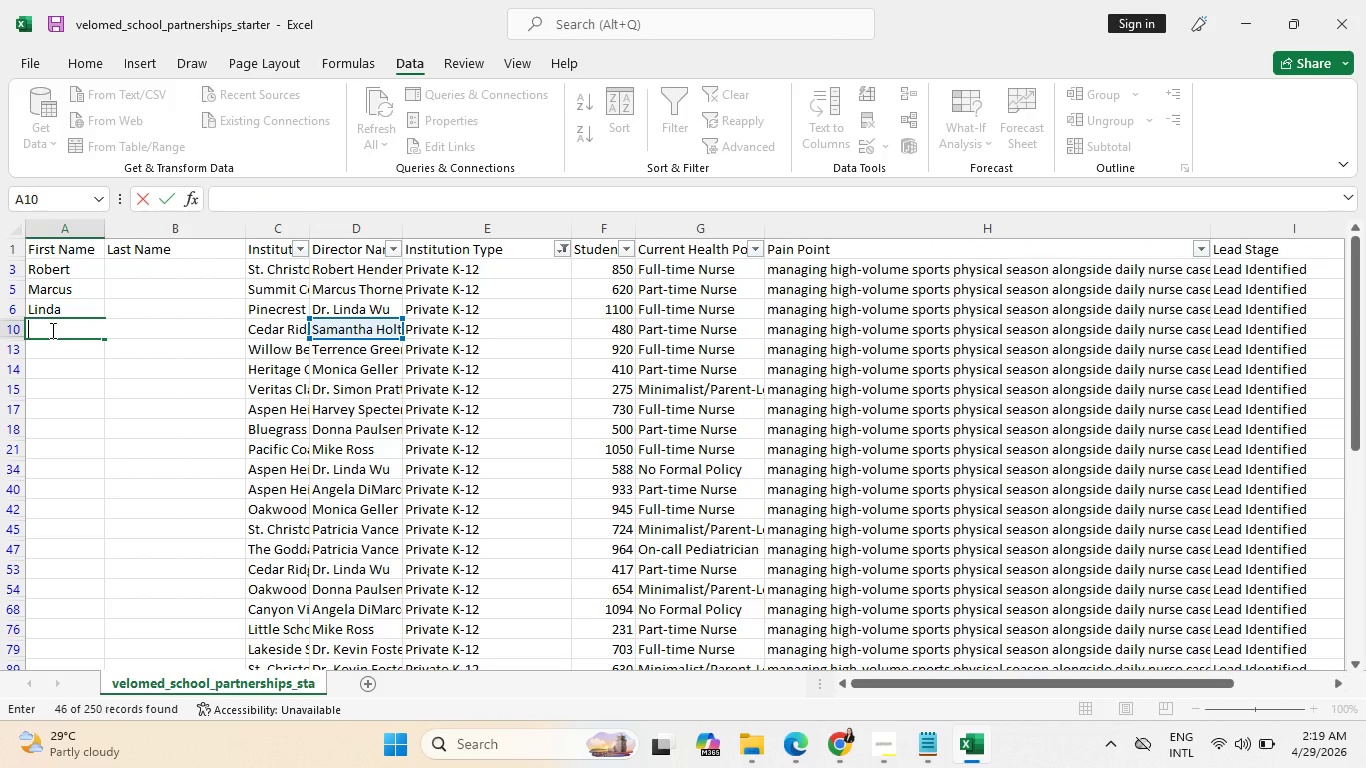 
wait(12.61)
 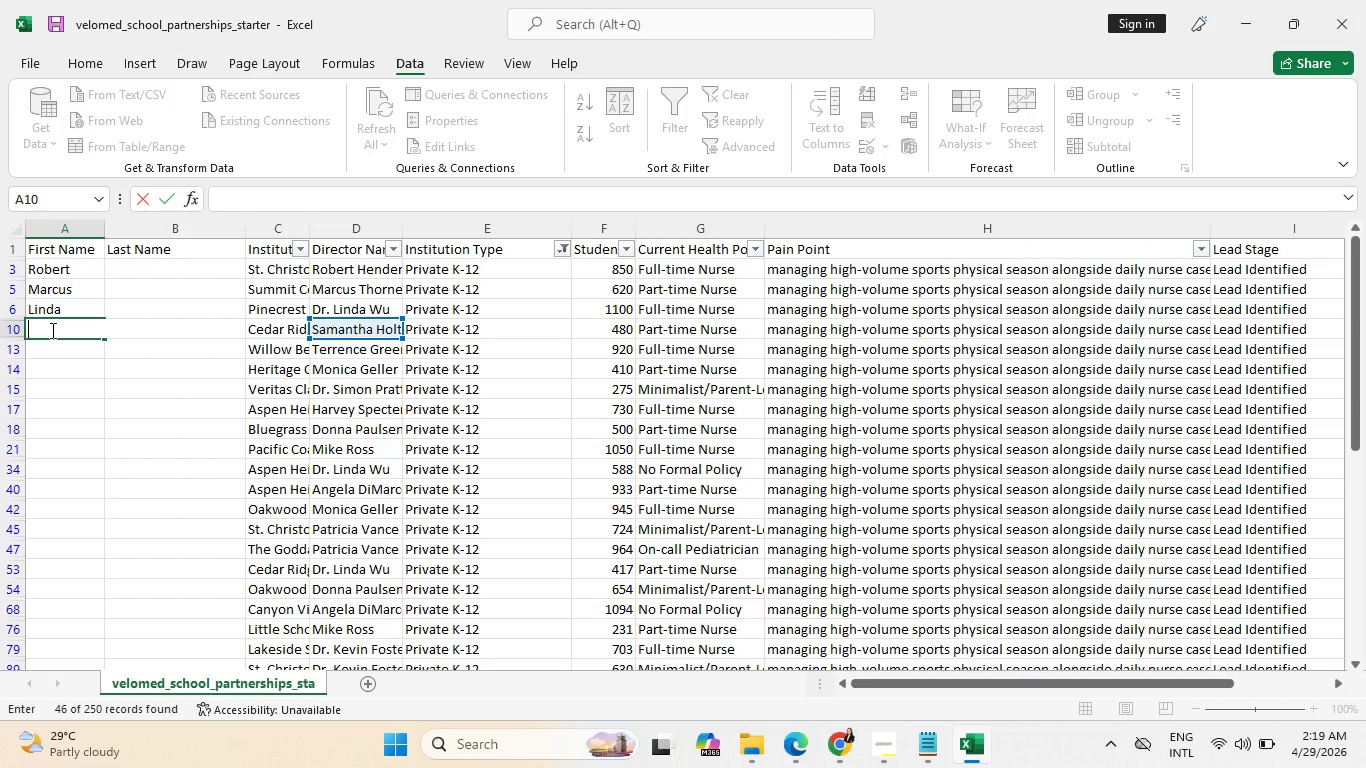 
left_click([377, 283])
 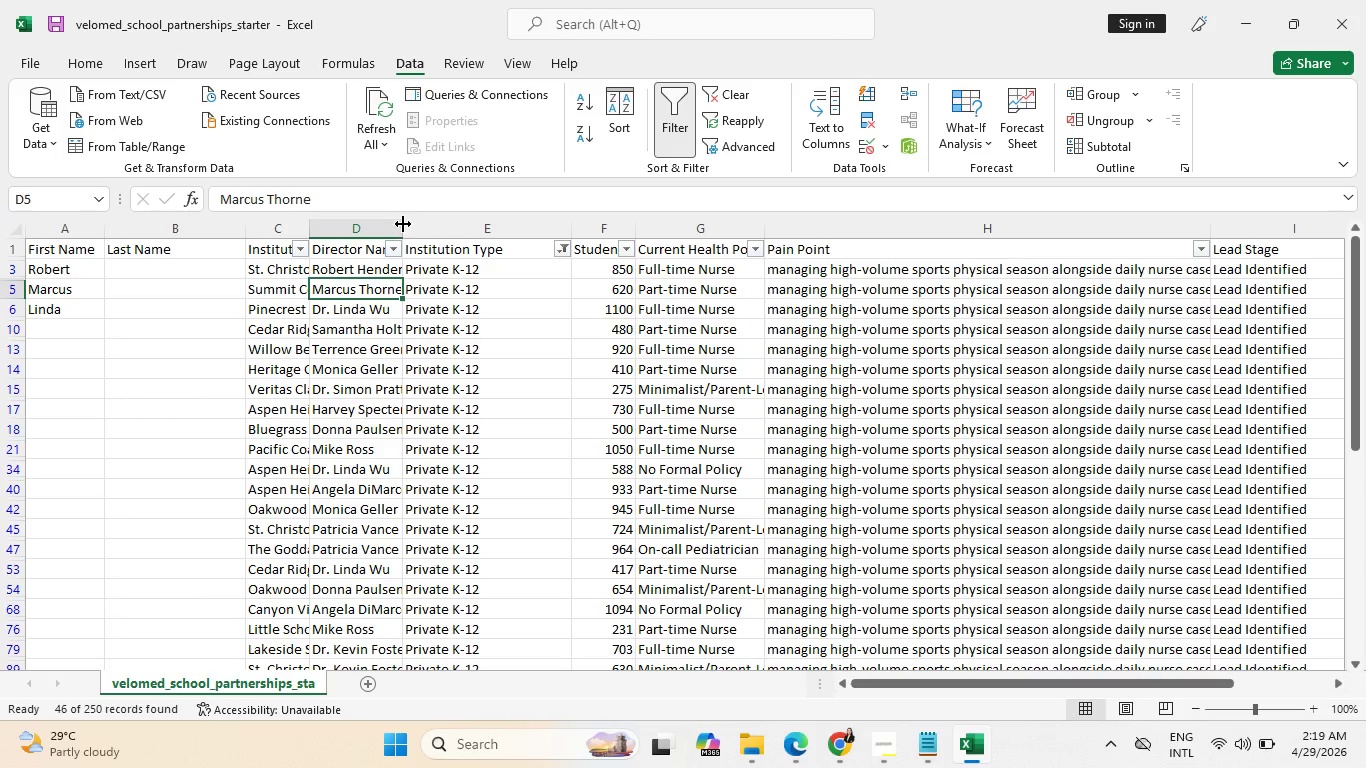 
left_click_drag(start_coordinate=[403, 224], to_coordinate=[471, 232])
 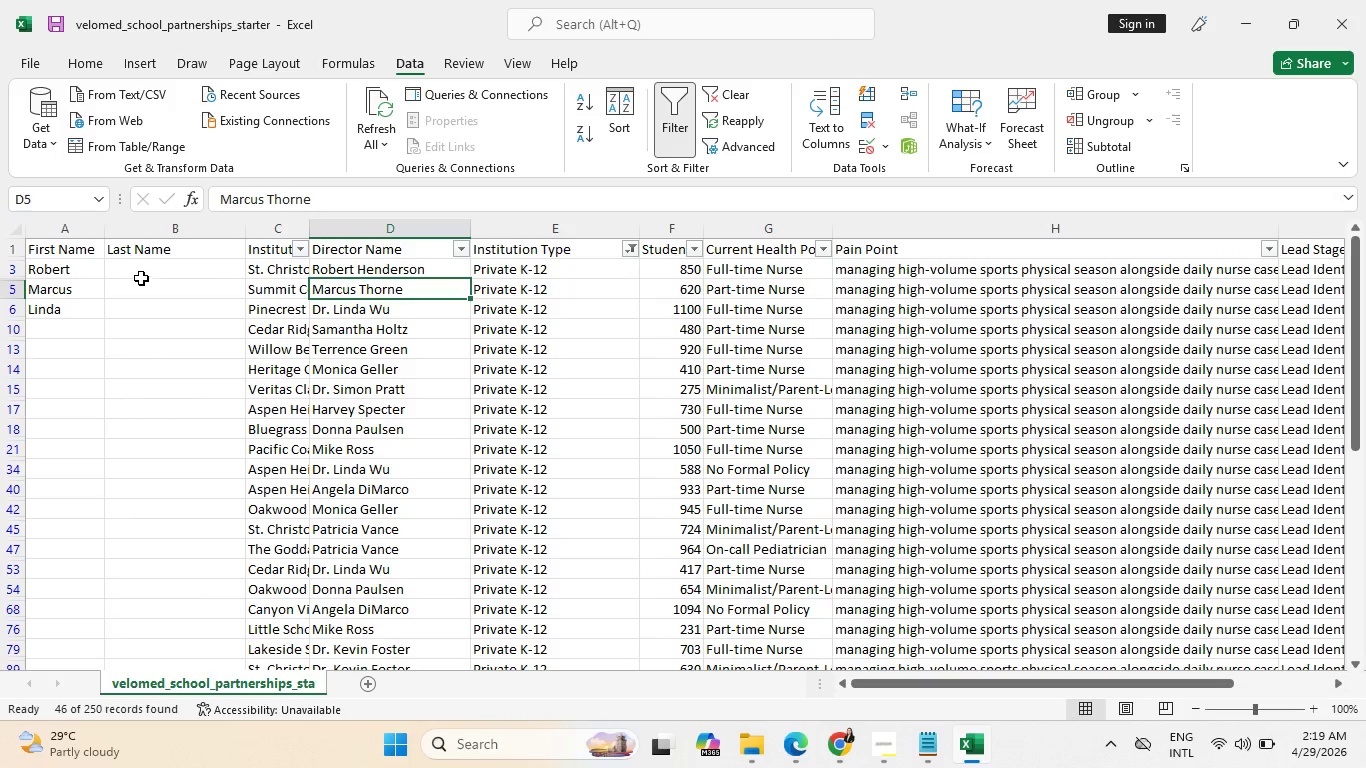 
left_click([141, 278])
 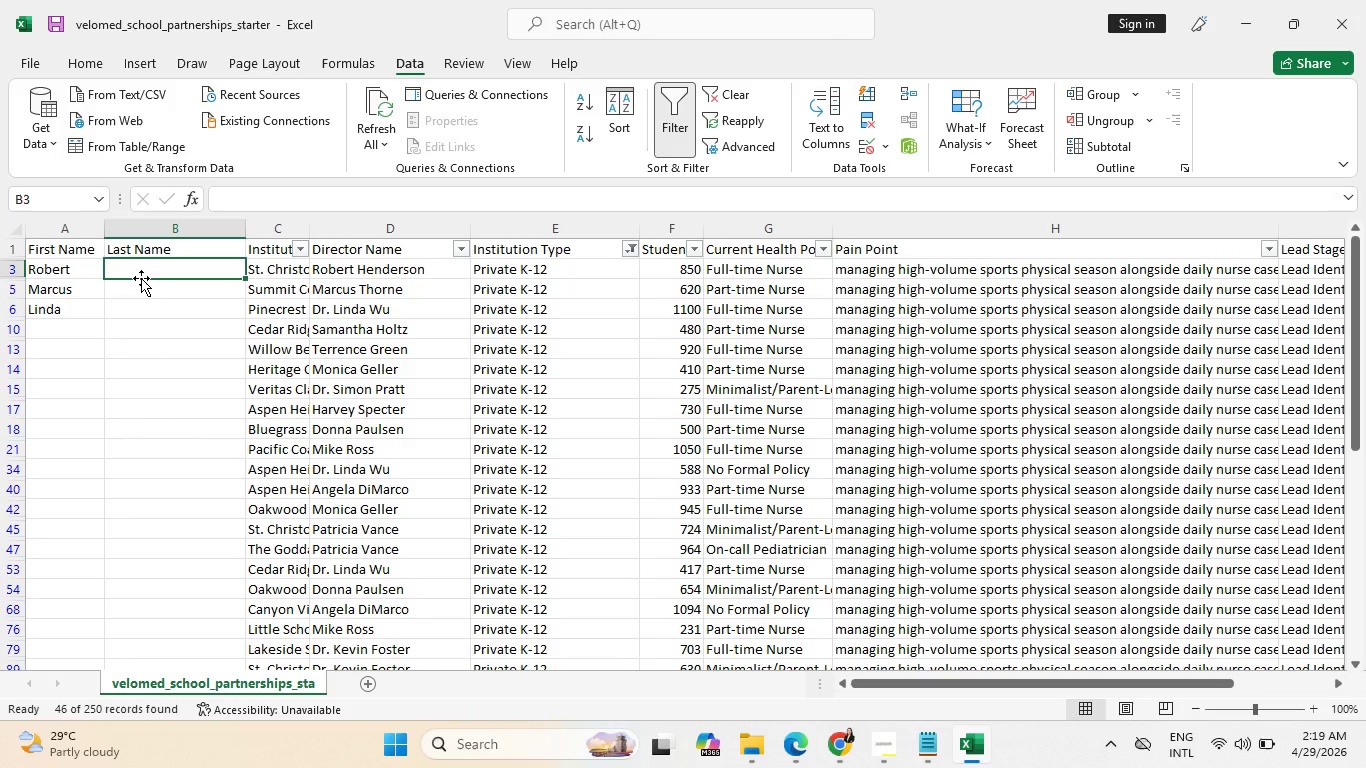 
type(Henderson)
 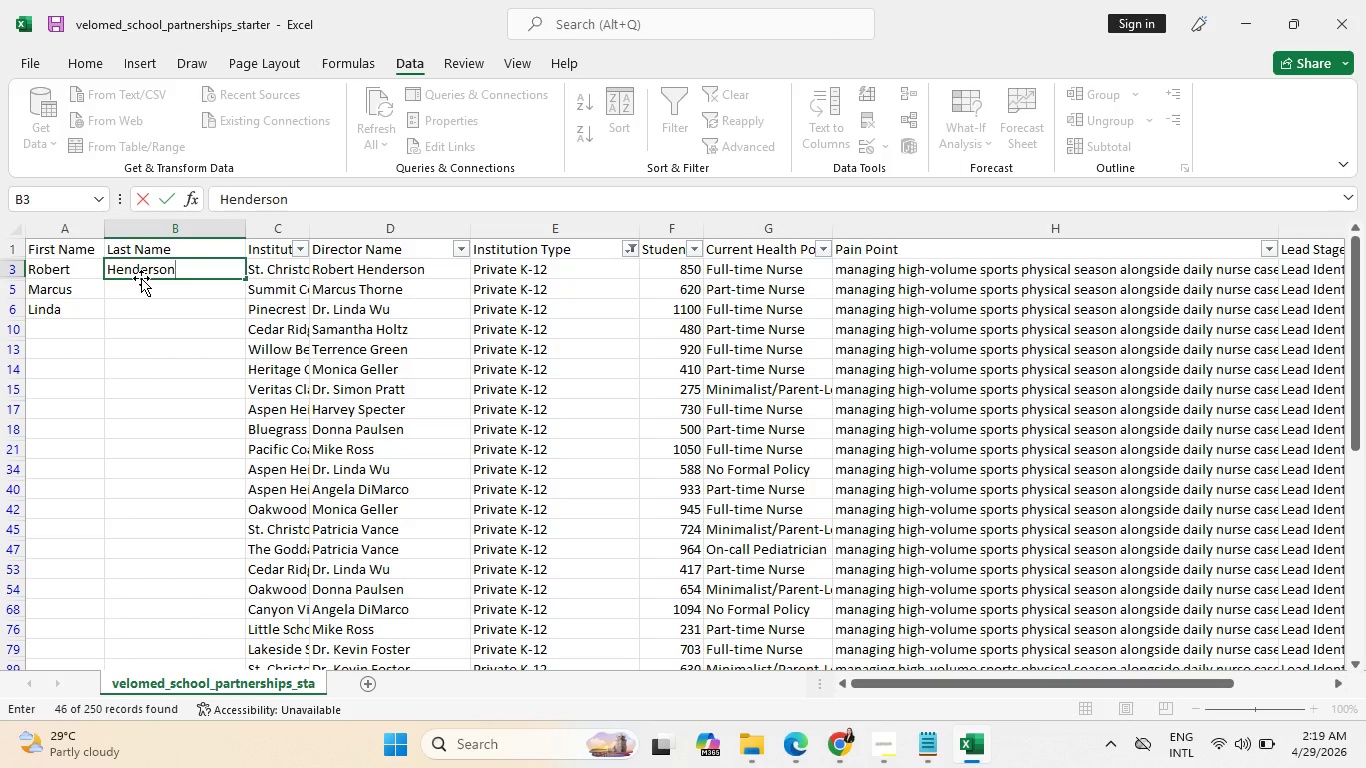 
key(Enter)
 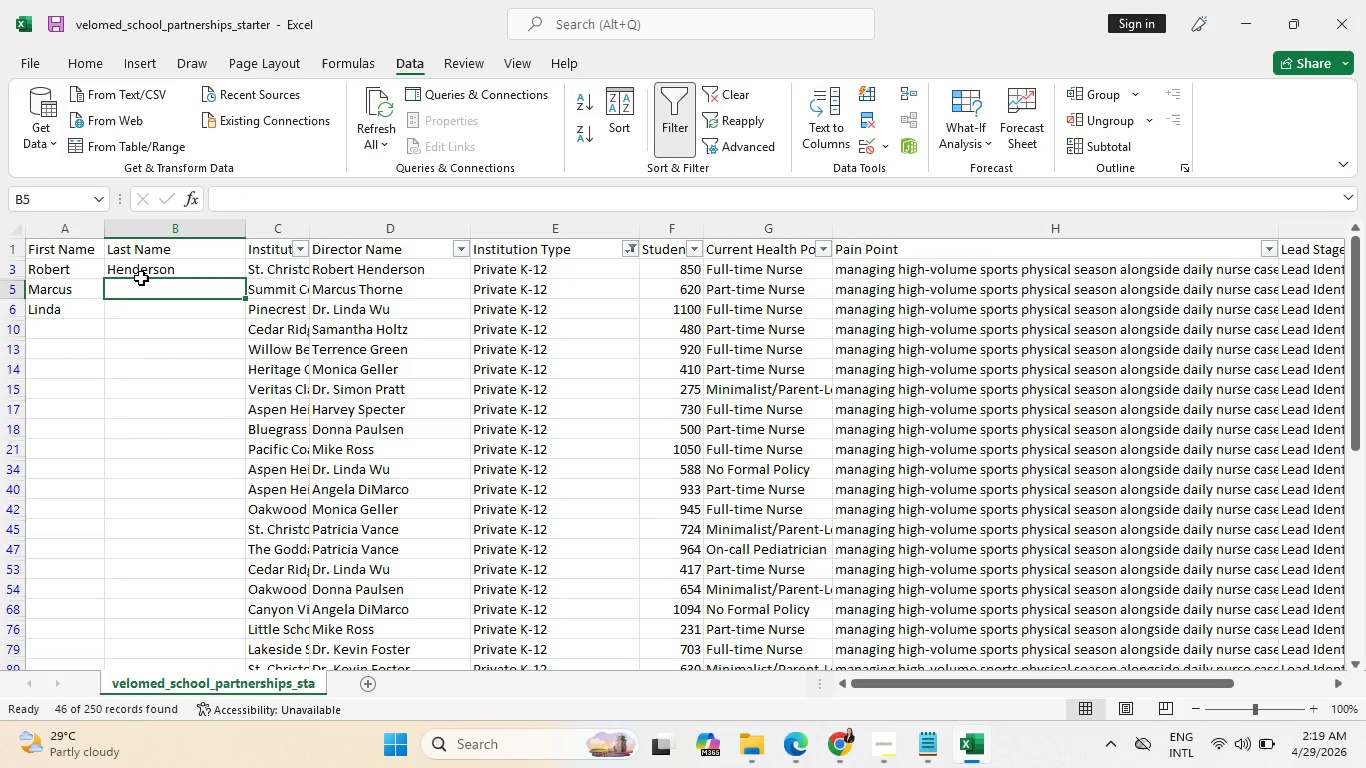 
type(Throne)
key(Backspace)
key(Backspace)
key(Backspace)
key(Backspace)
type(orne)
 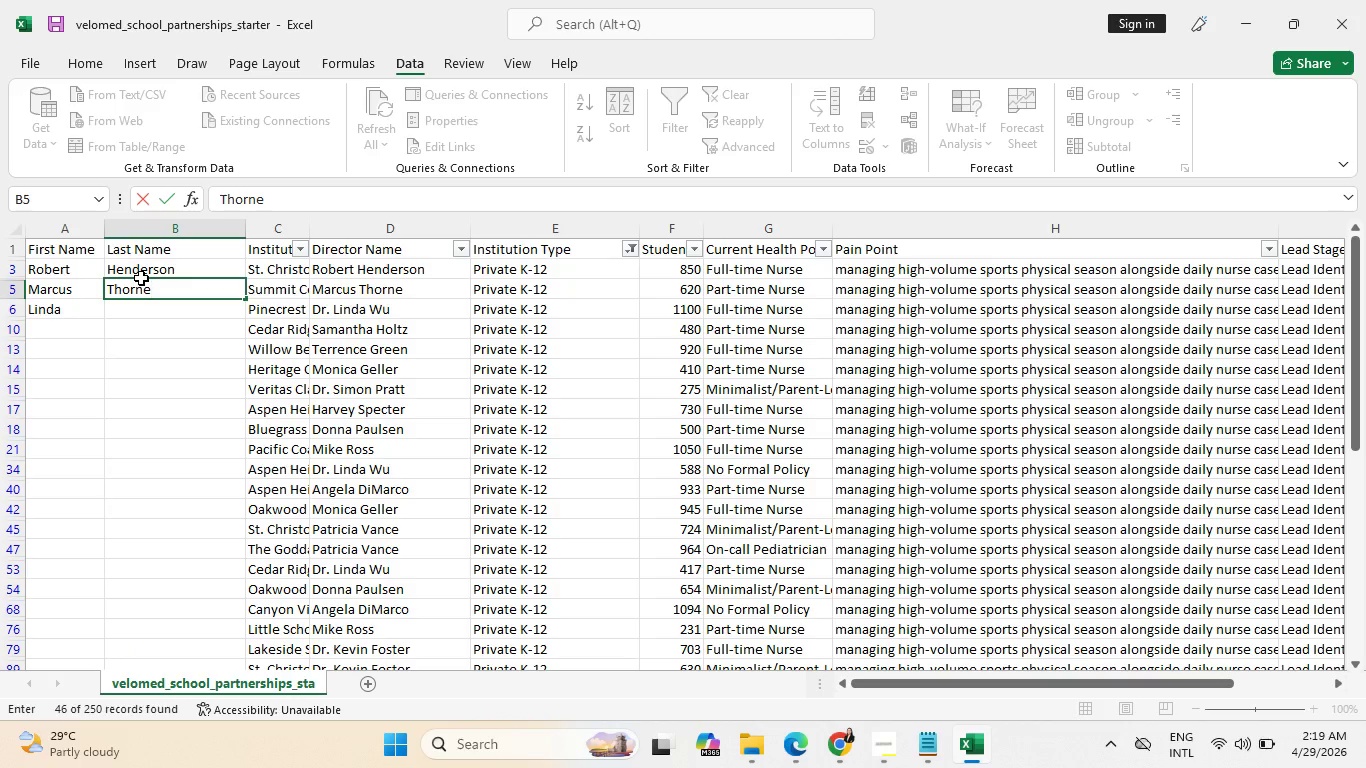 
key(Enter)
 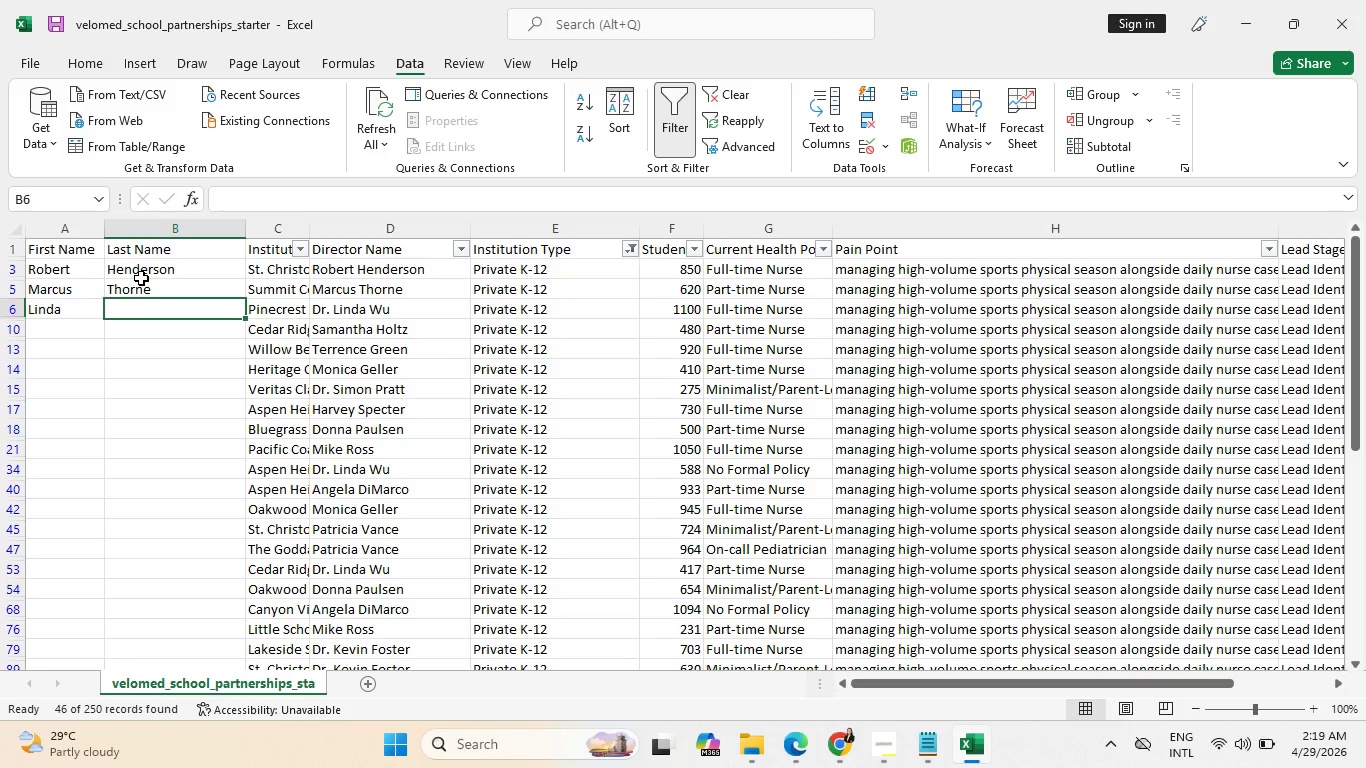 
type(Wu)
 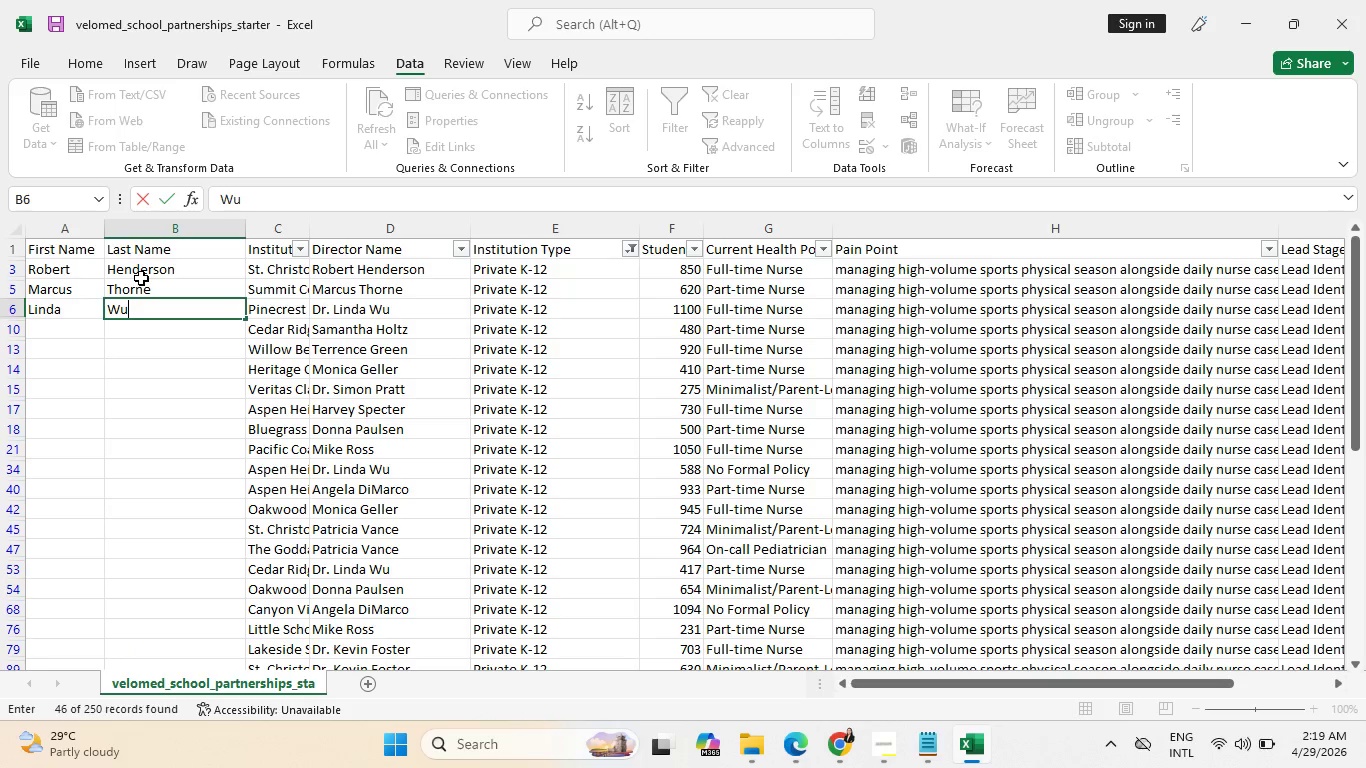 
key(Enter)
 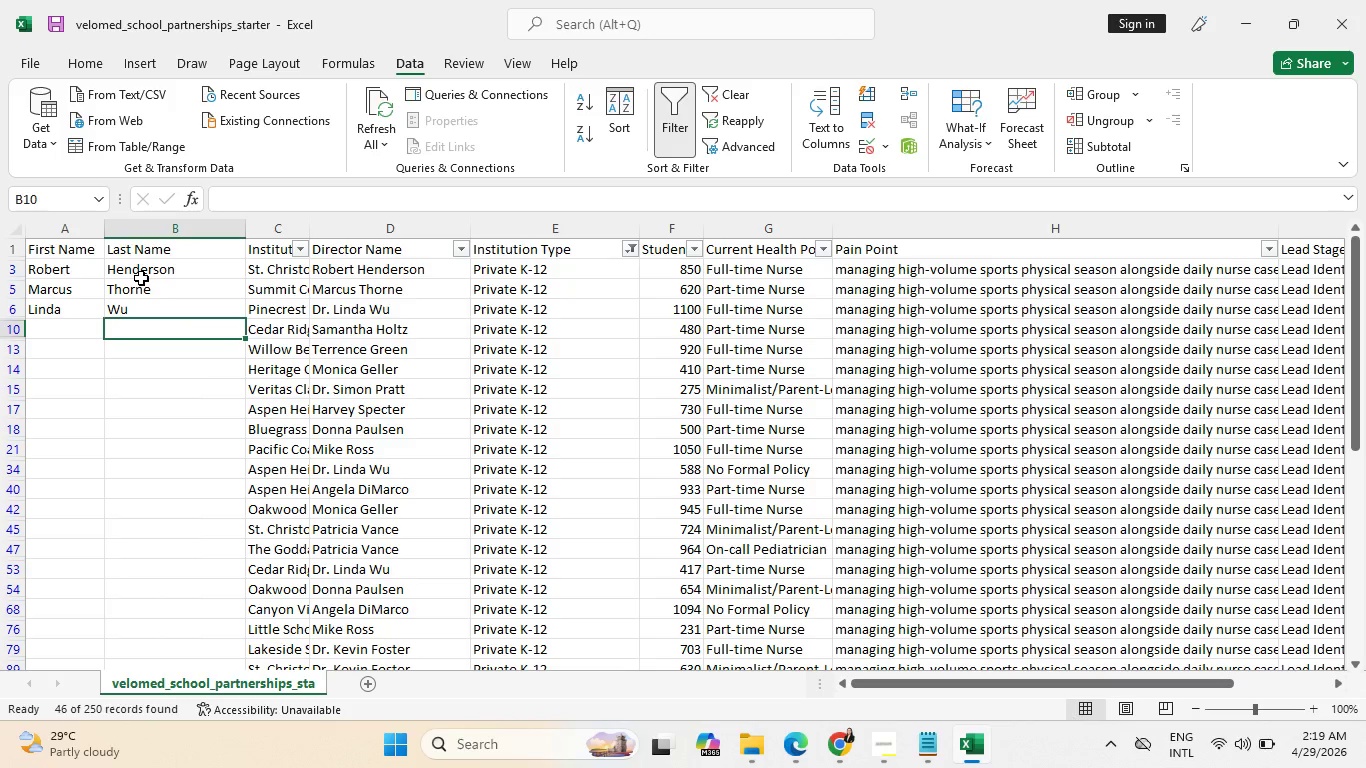 
type(Holts)
key(Backspace)
key(Backspace)
key(Backspace)
key(Backspace)
key(Backspace)
 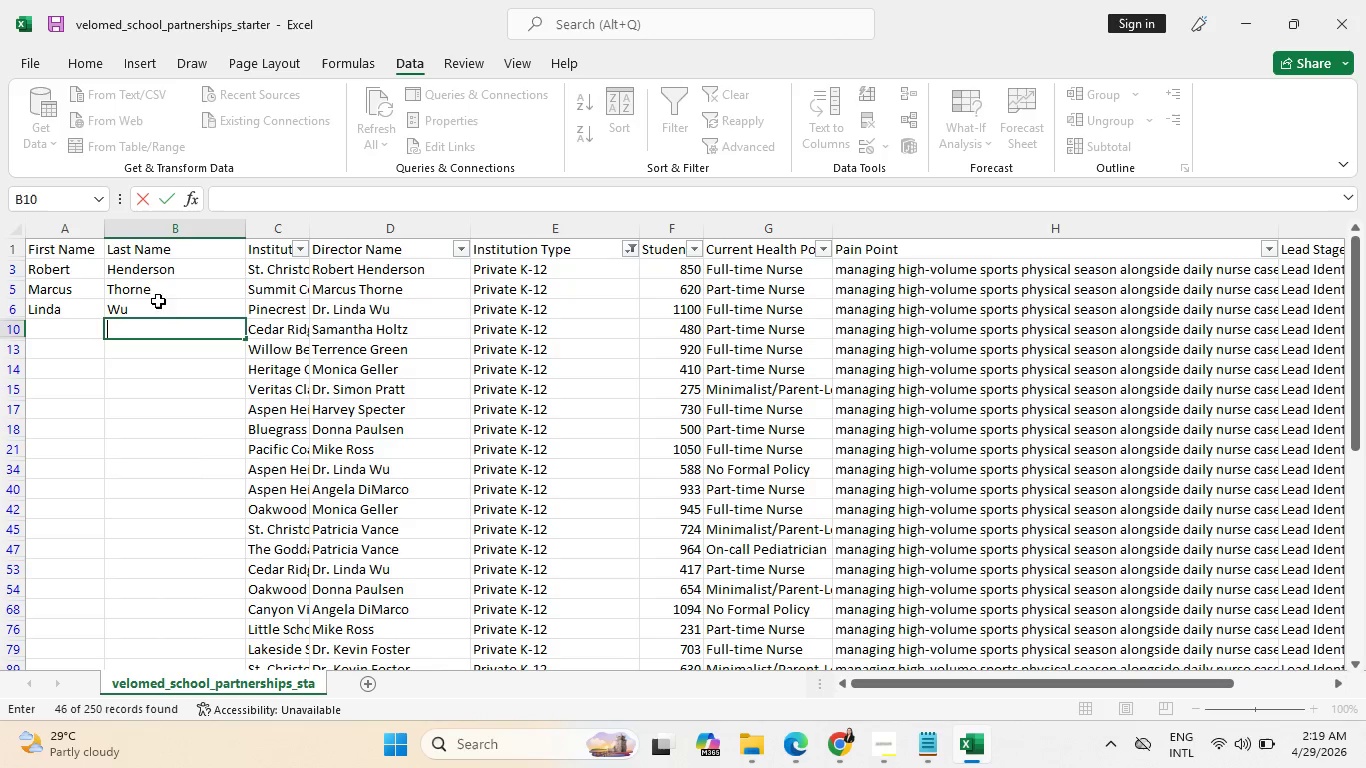 
left_click([164, 311])
 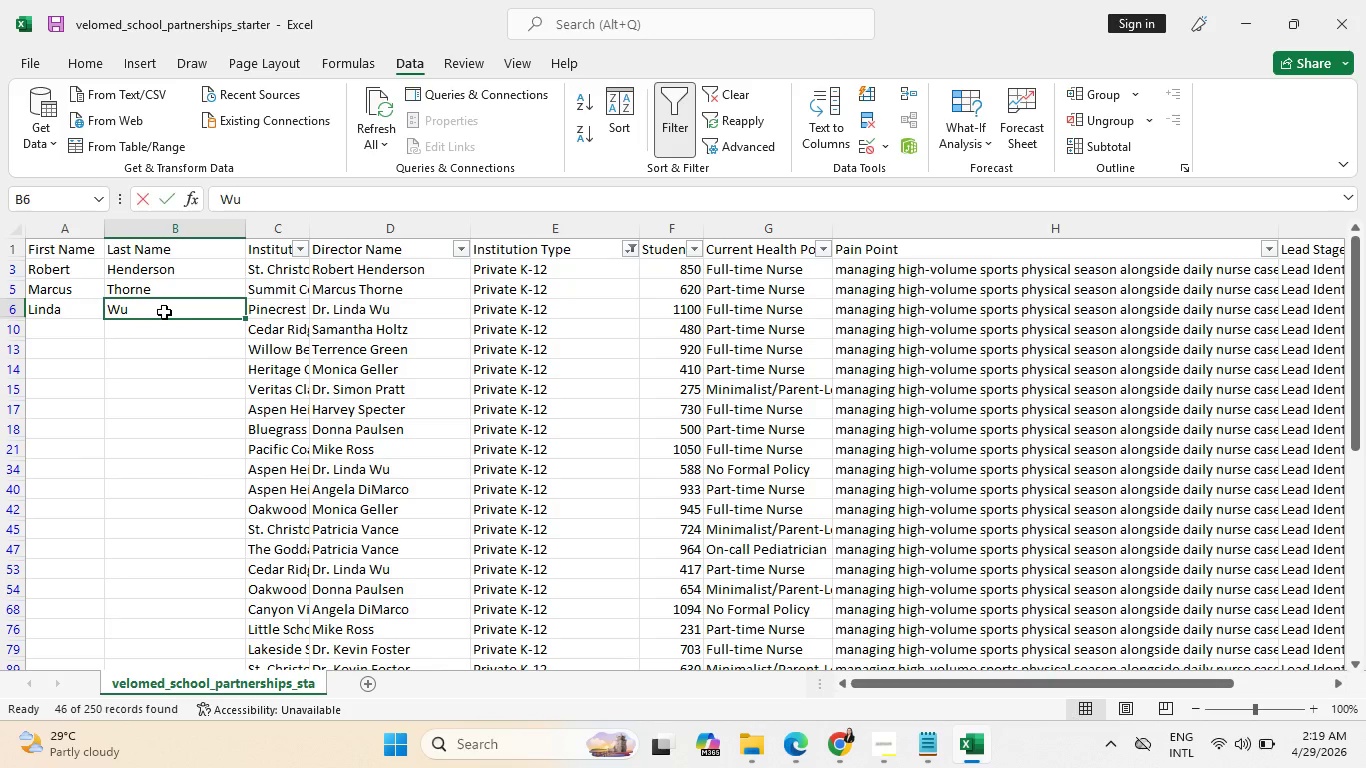 
key(Backspace)
 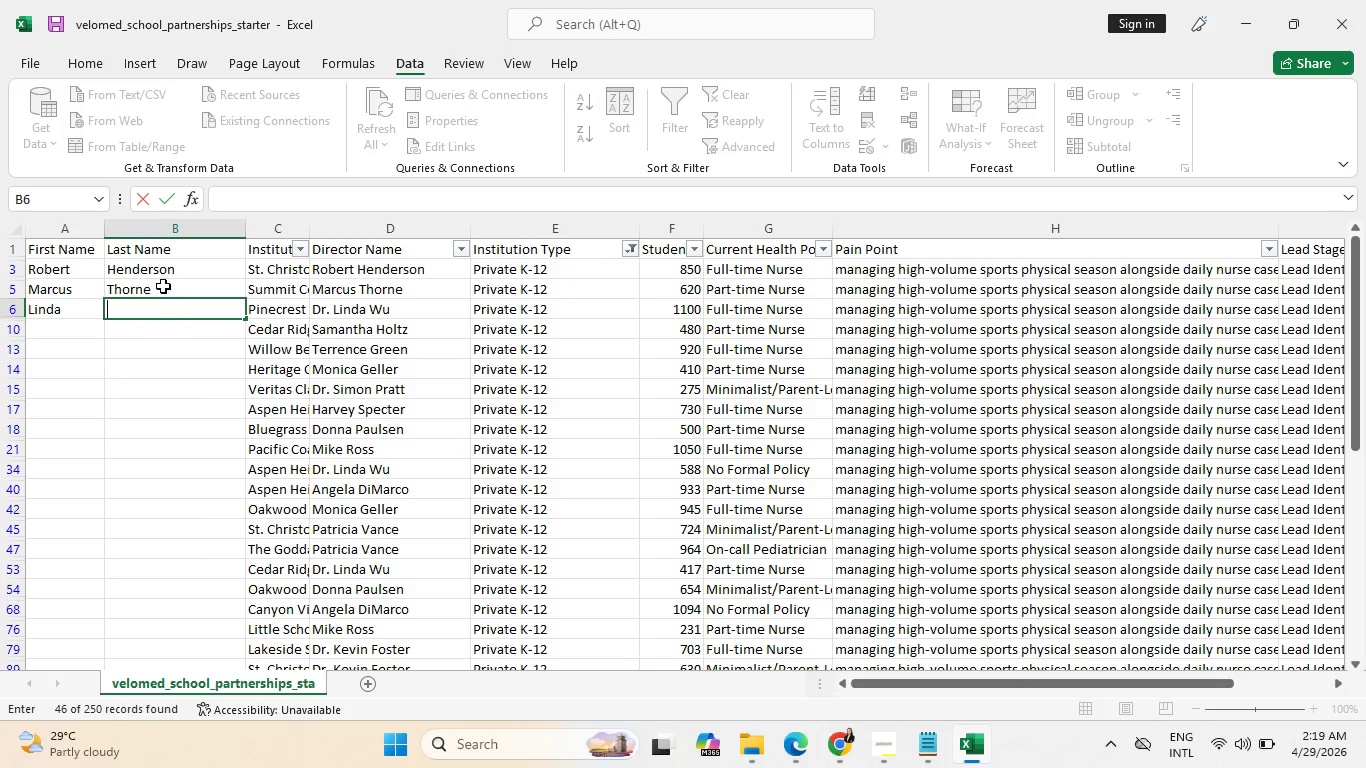 
left_click([163, 286])
 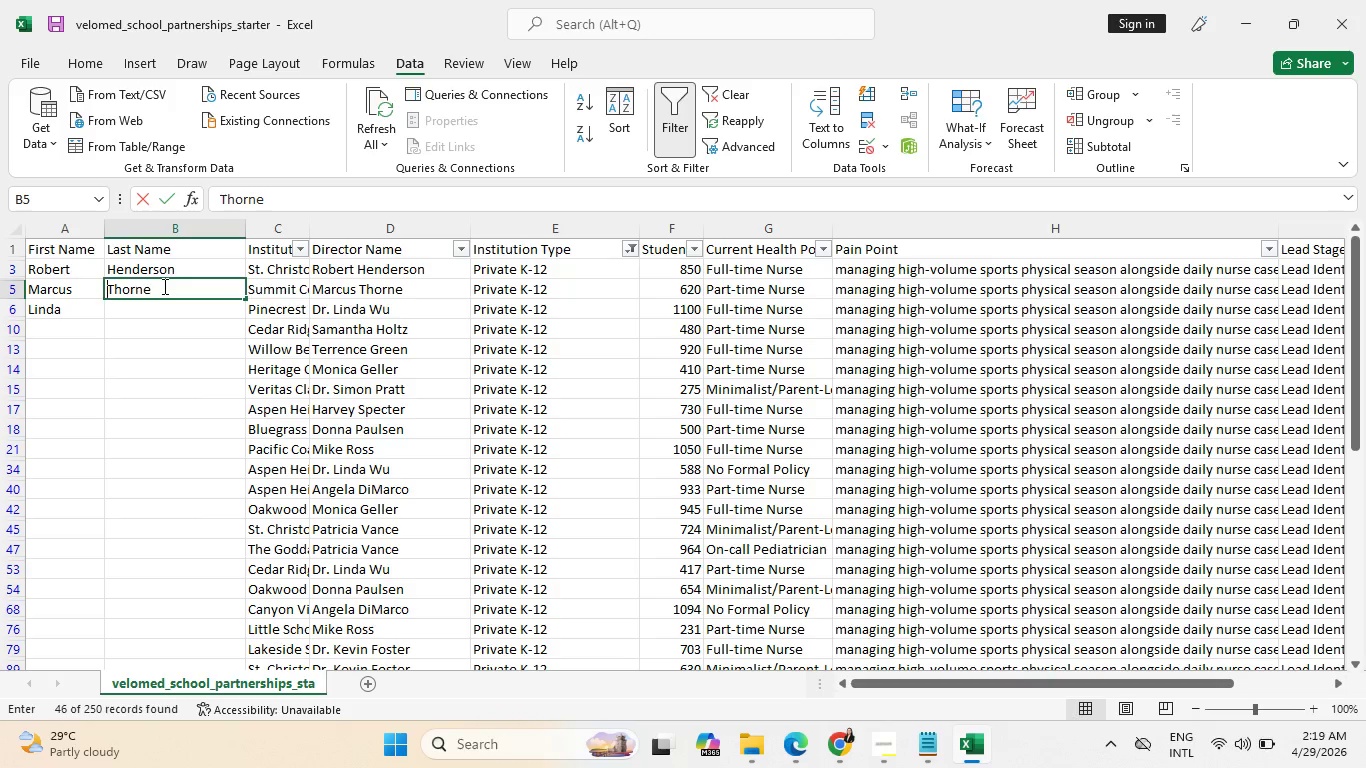 
key(Backspace)
type(Thorne)
 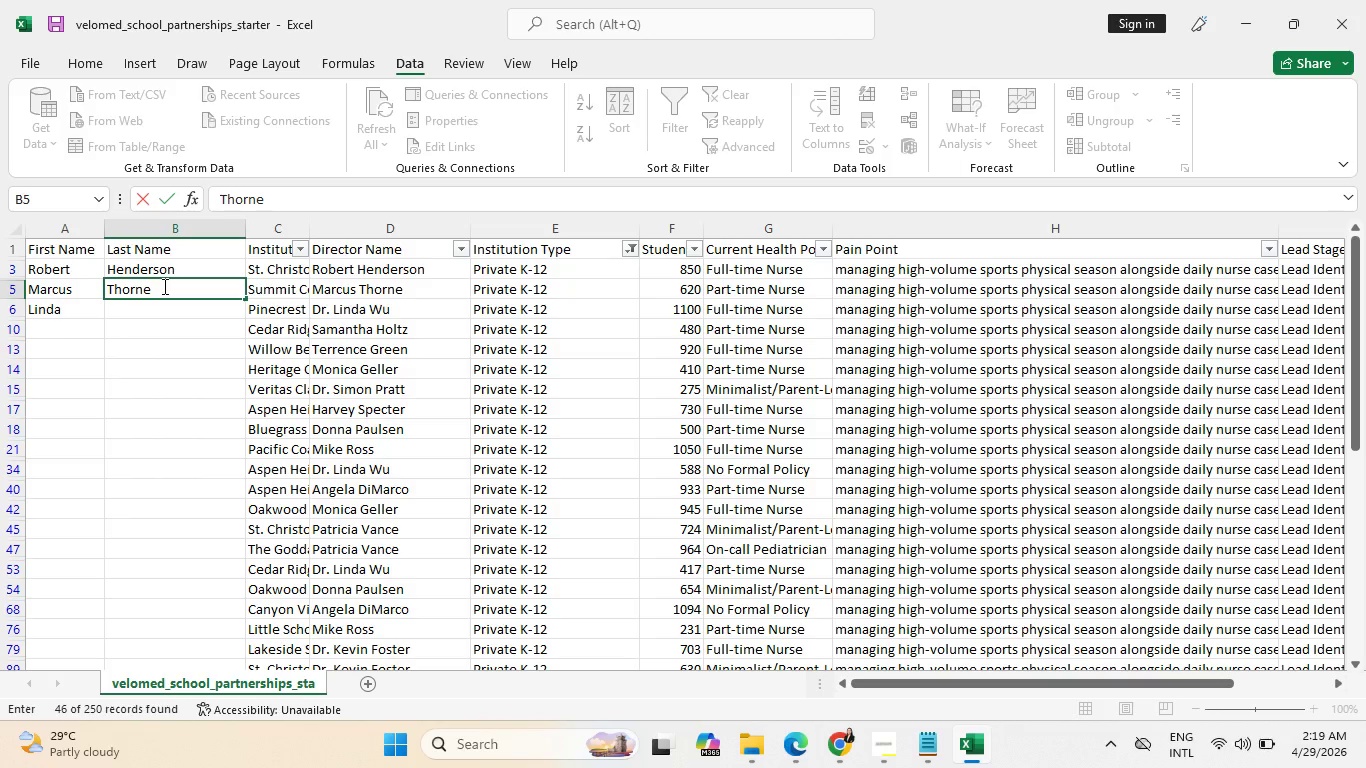 
key(Enter)
 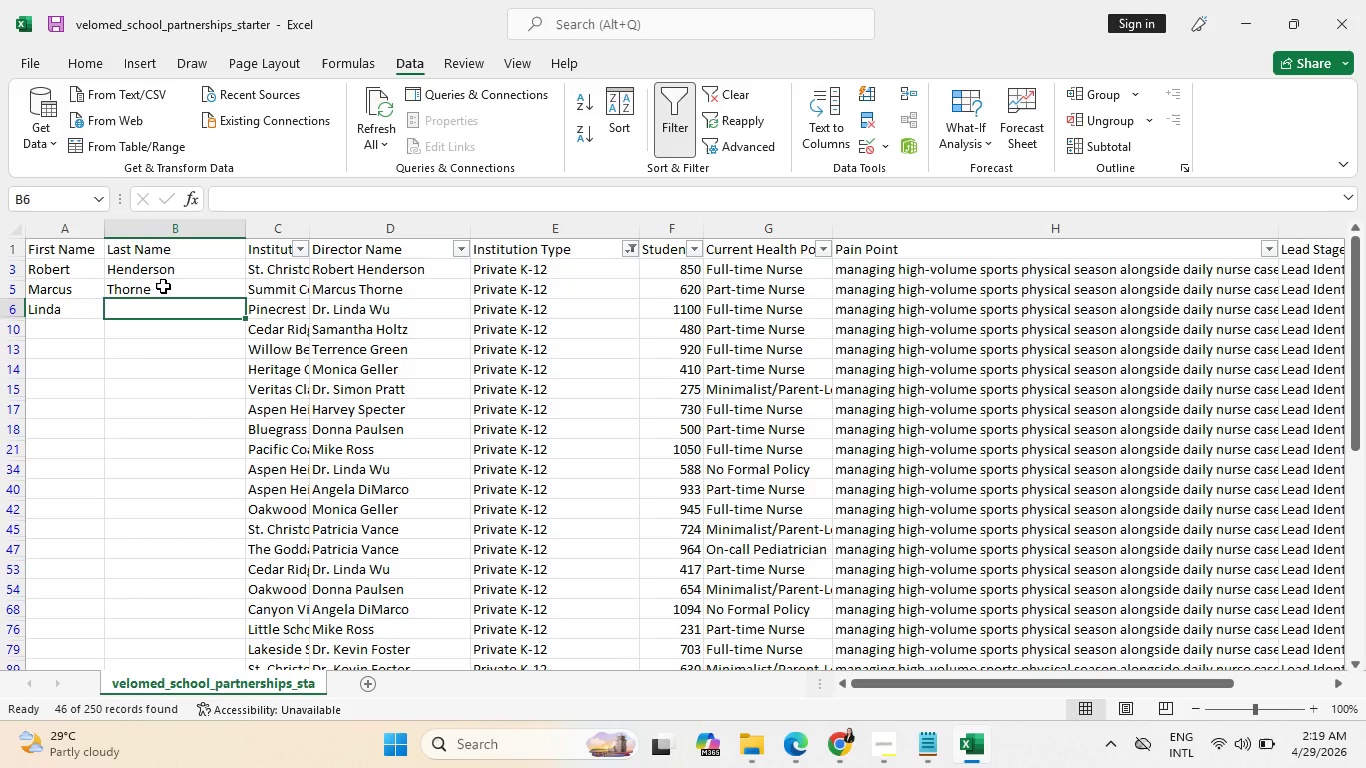 
type(Wu)
 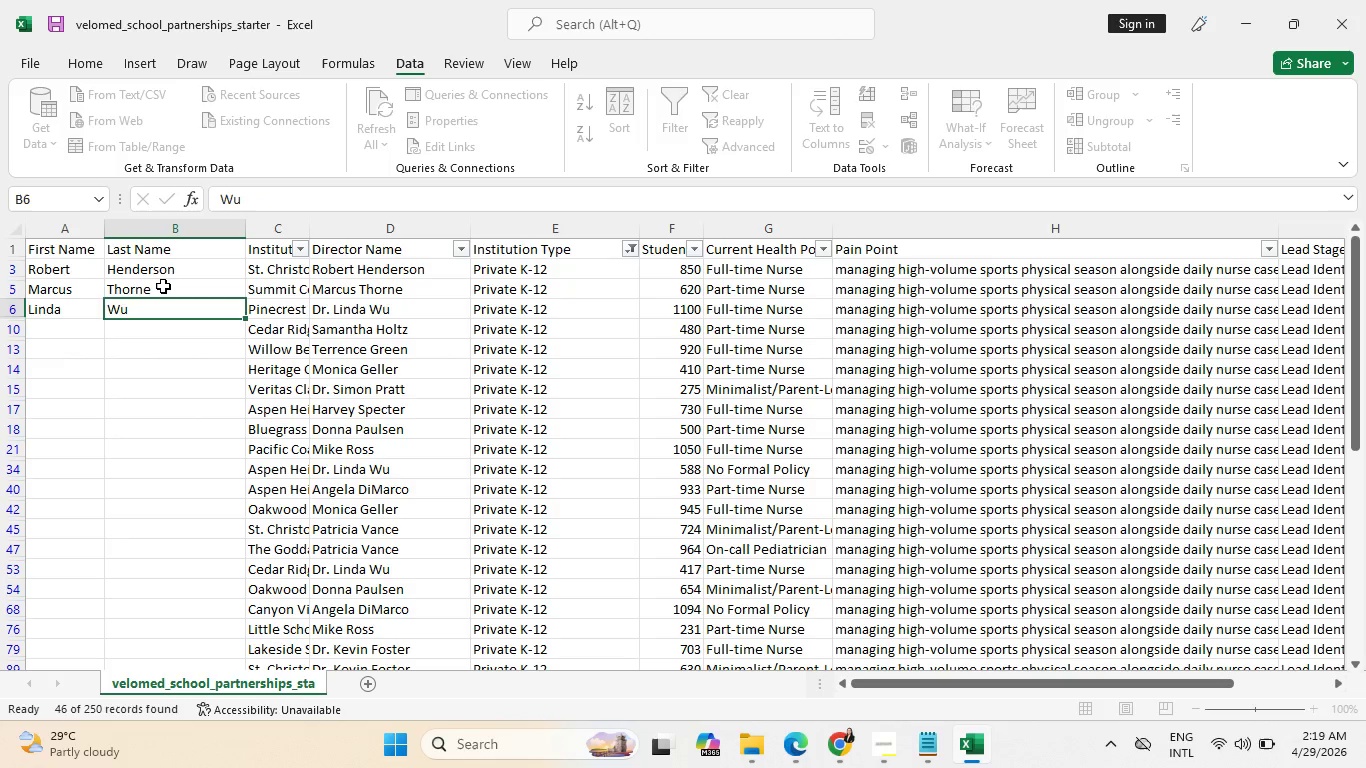 
key(Enter)
 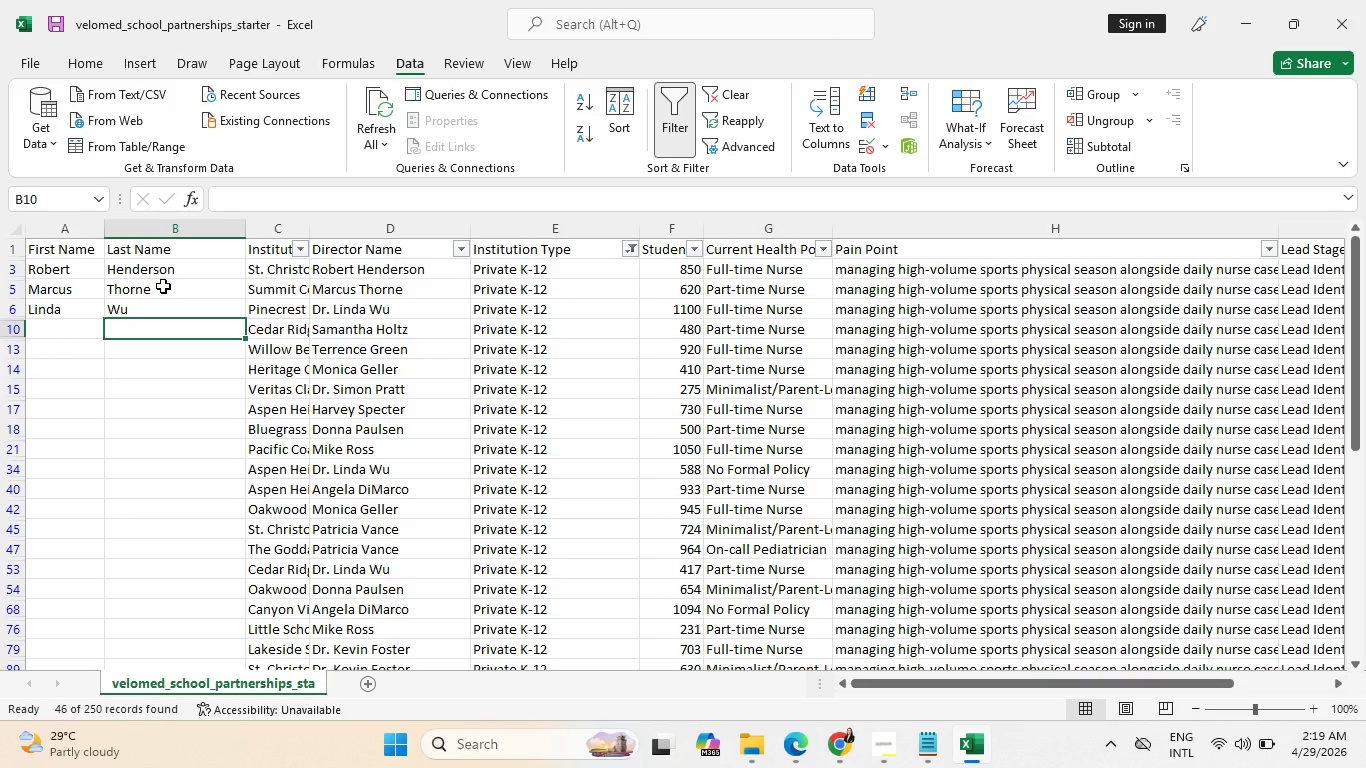 
type(Ho)
 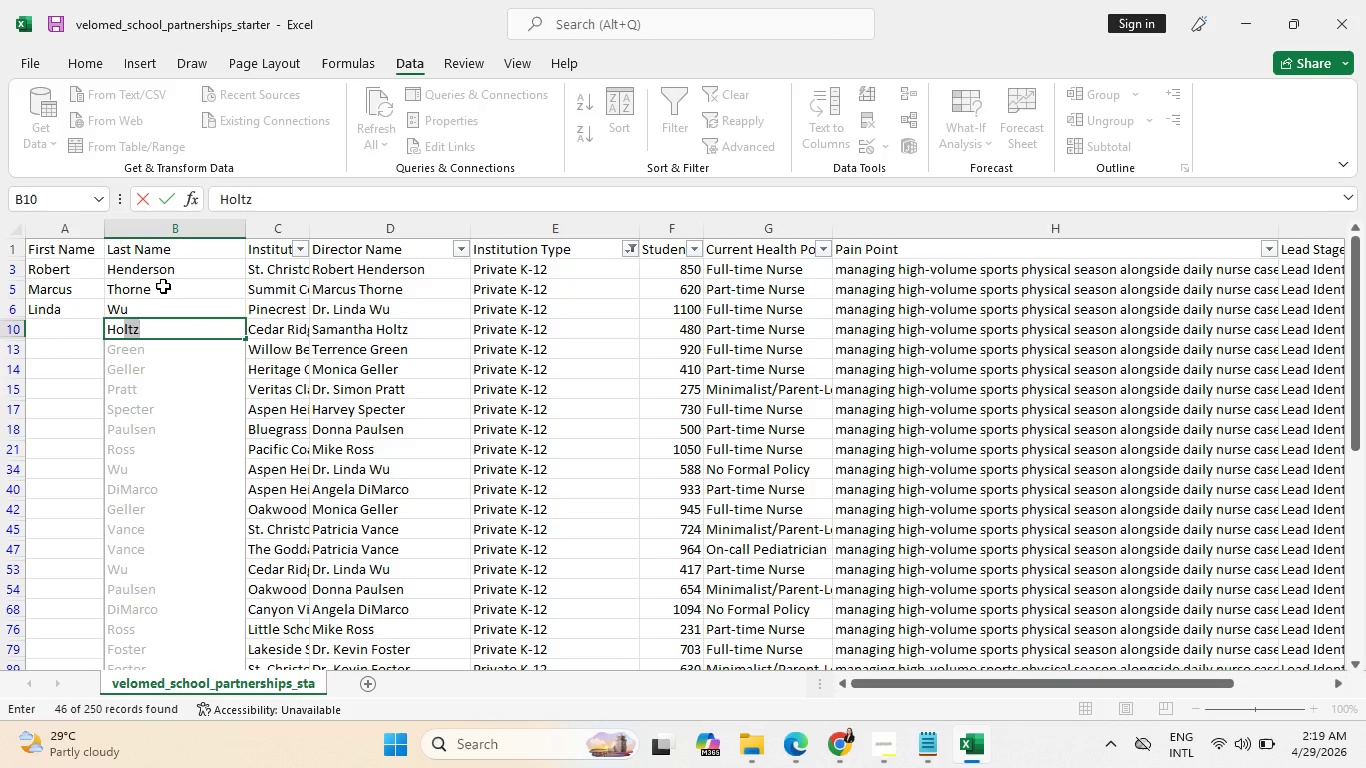 
key(Control+E)
 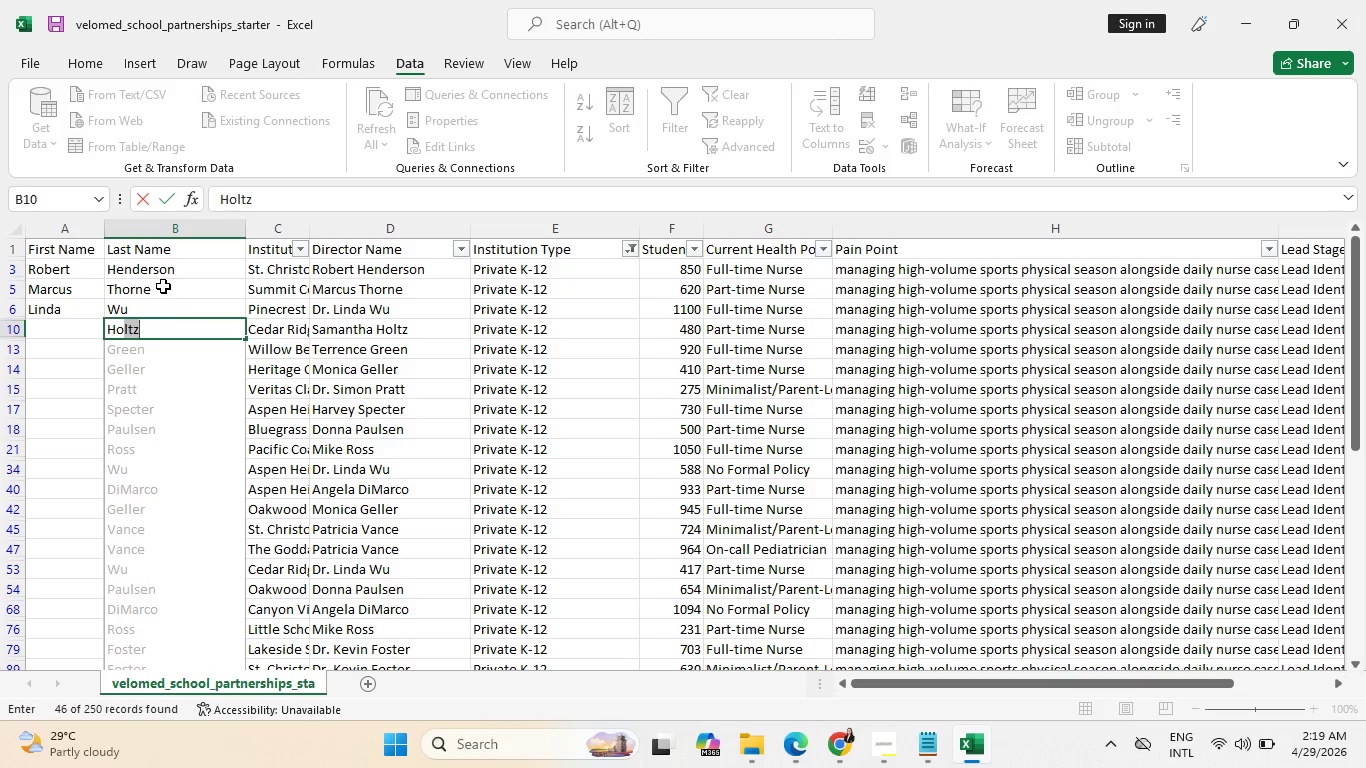 
scroll: coordinate [148, 436], scroll_direction: down, amount: 4.0
 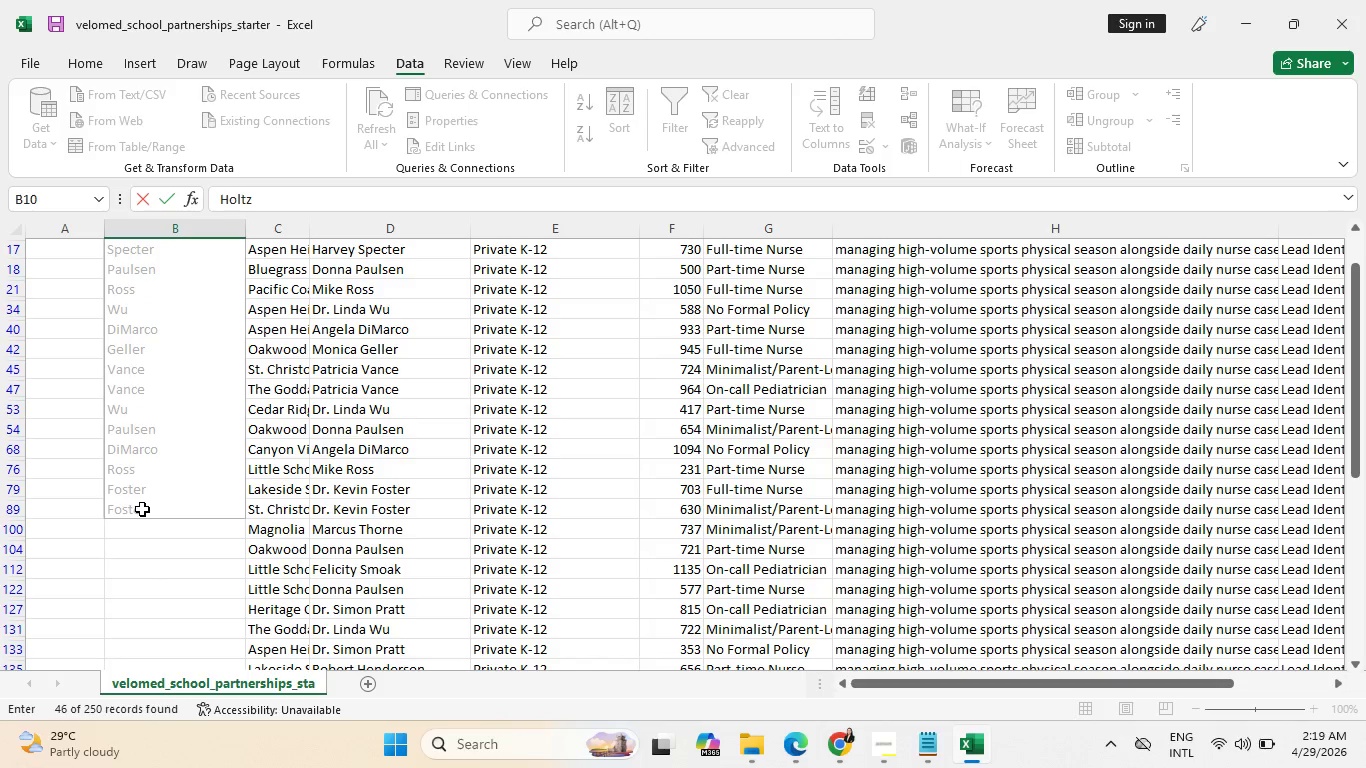 
left_click([142, 510])
 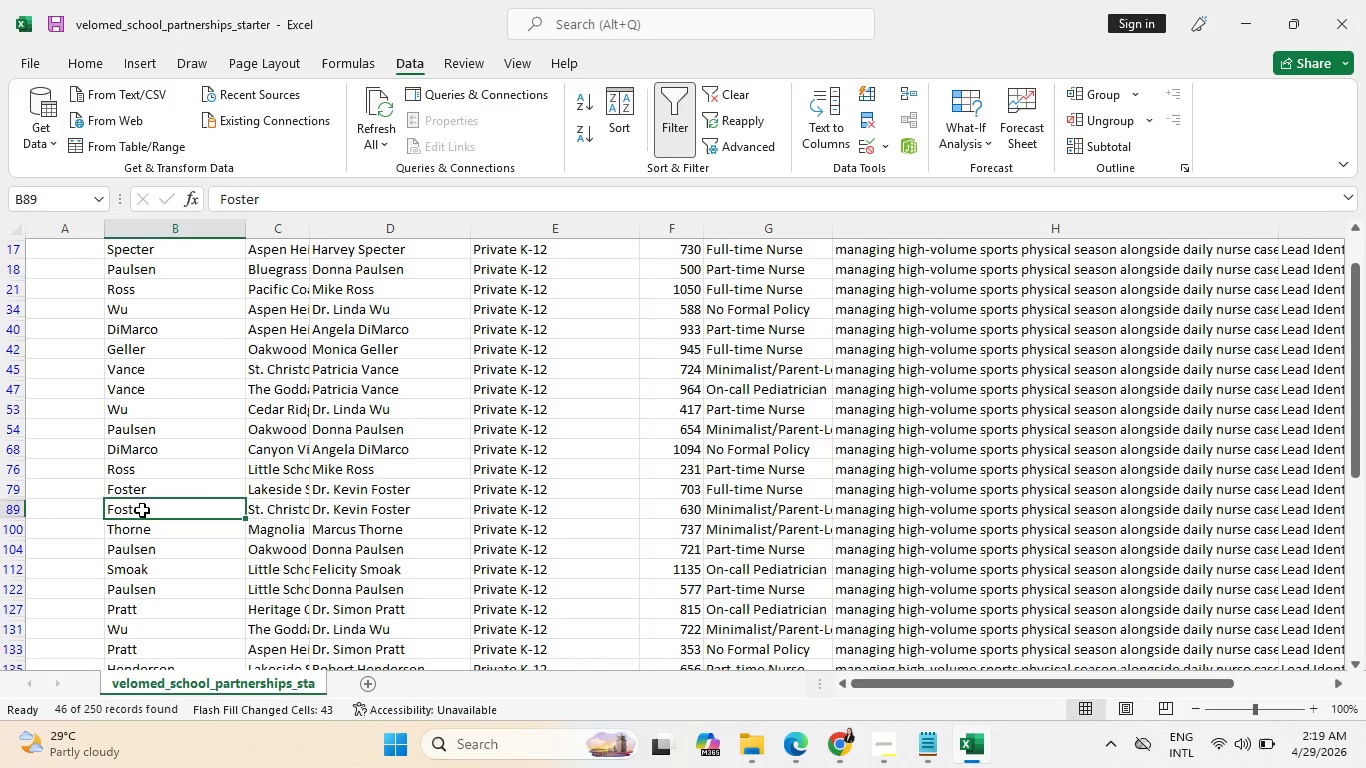 
scroll: coordinate [238, 488], scroll_direction: down, amount: 3.0
 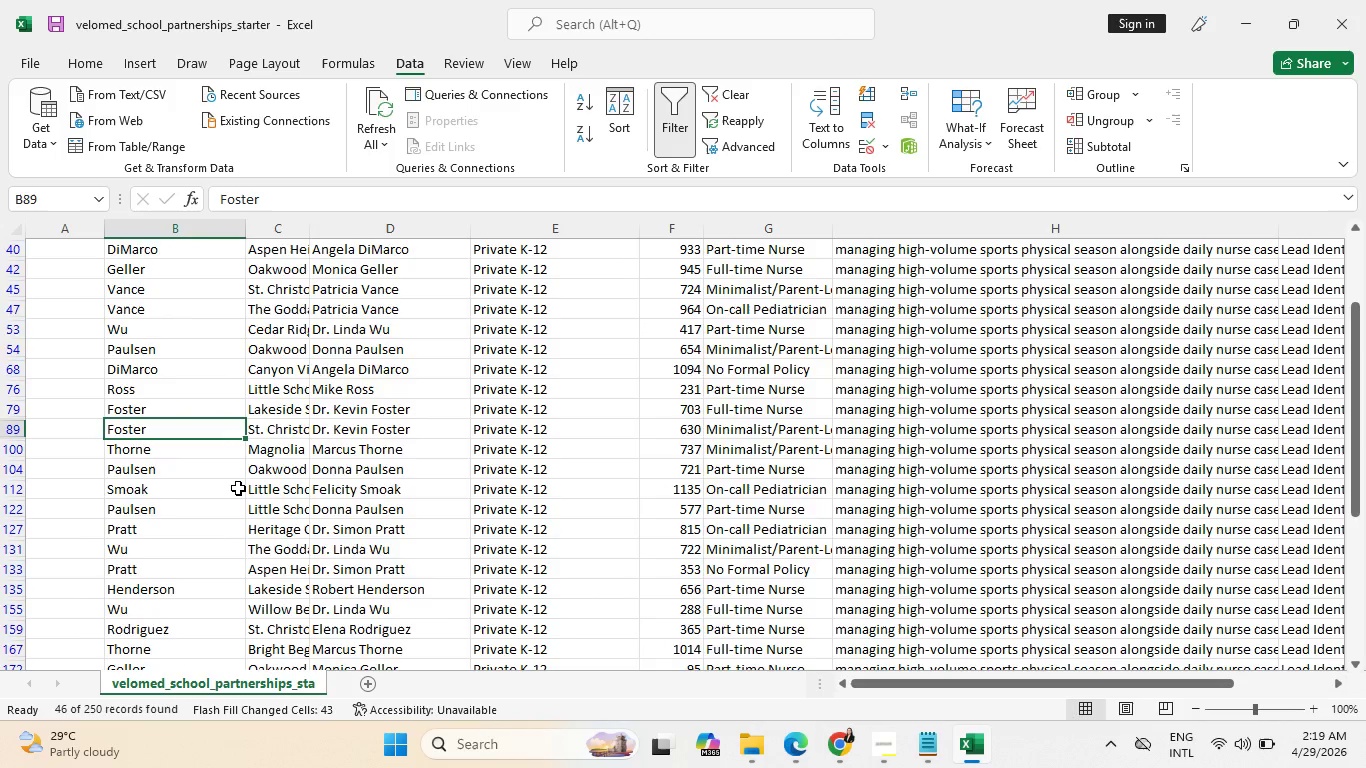 
scroll: coordinate [238, 487], scroll_direction: up, amount: 23.0
 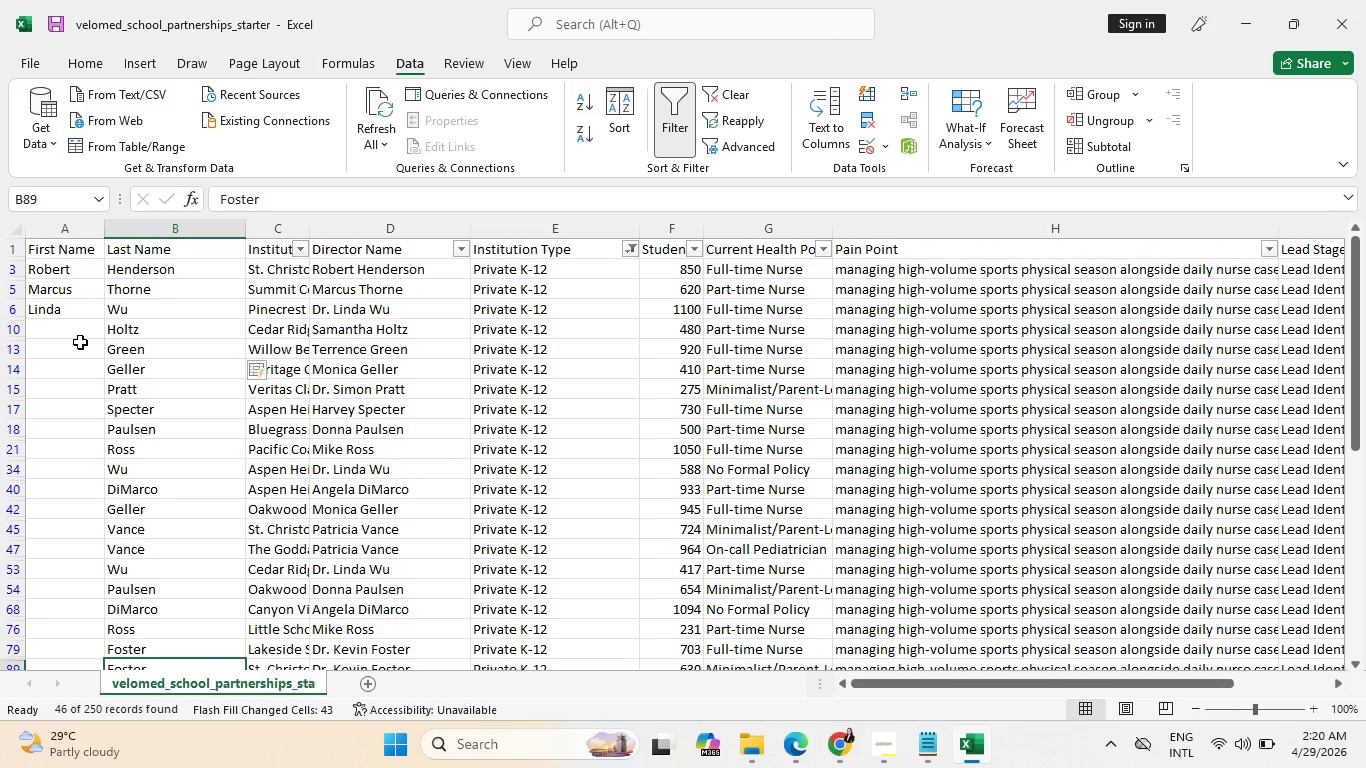 
left_click([66, 327])
 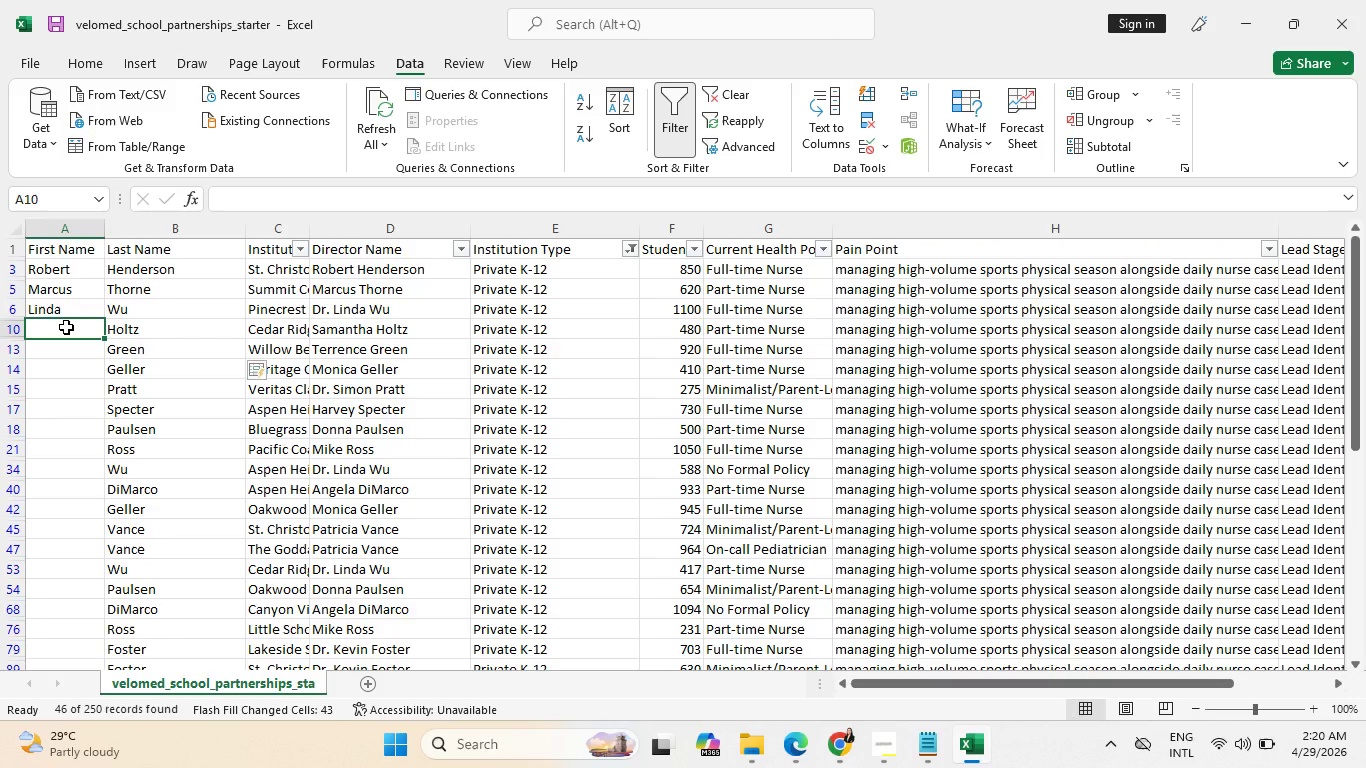 
wait(5.24)
 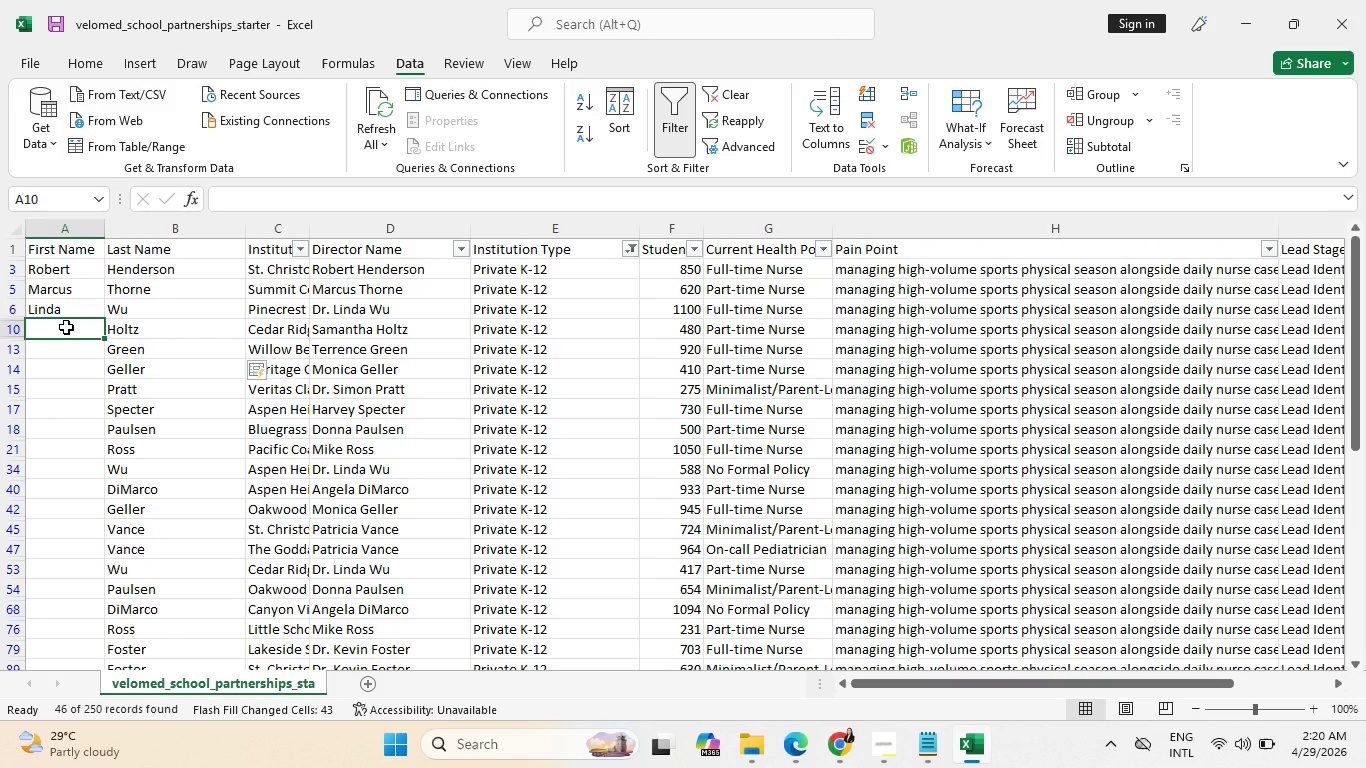 
type(Samatha)
key(Backspace)
key(Backspace)
key(Backspace)
type(ntha)
 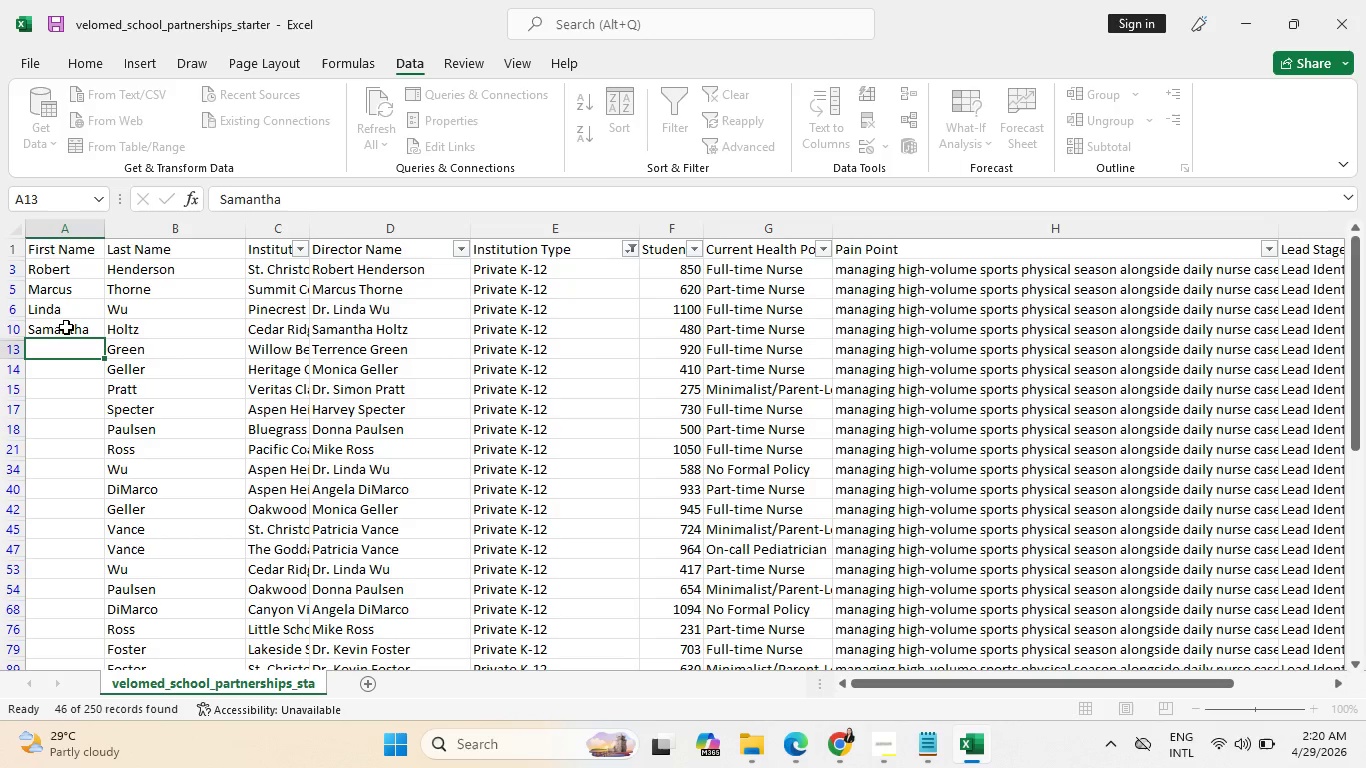 
key(Enter)
 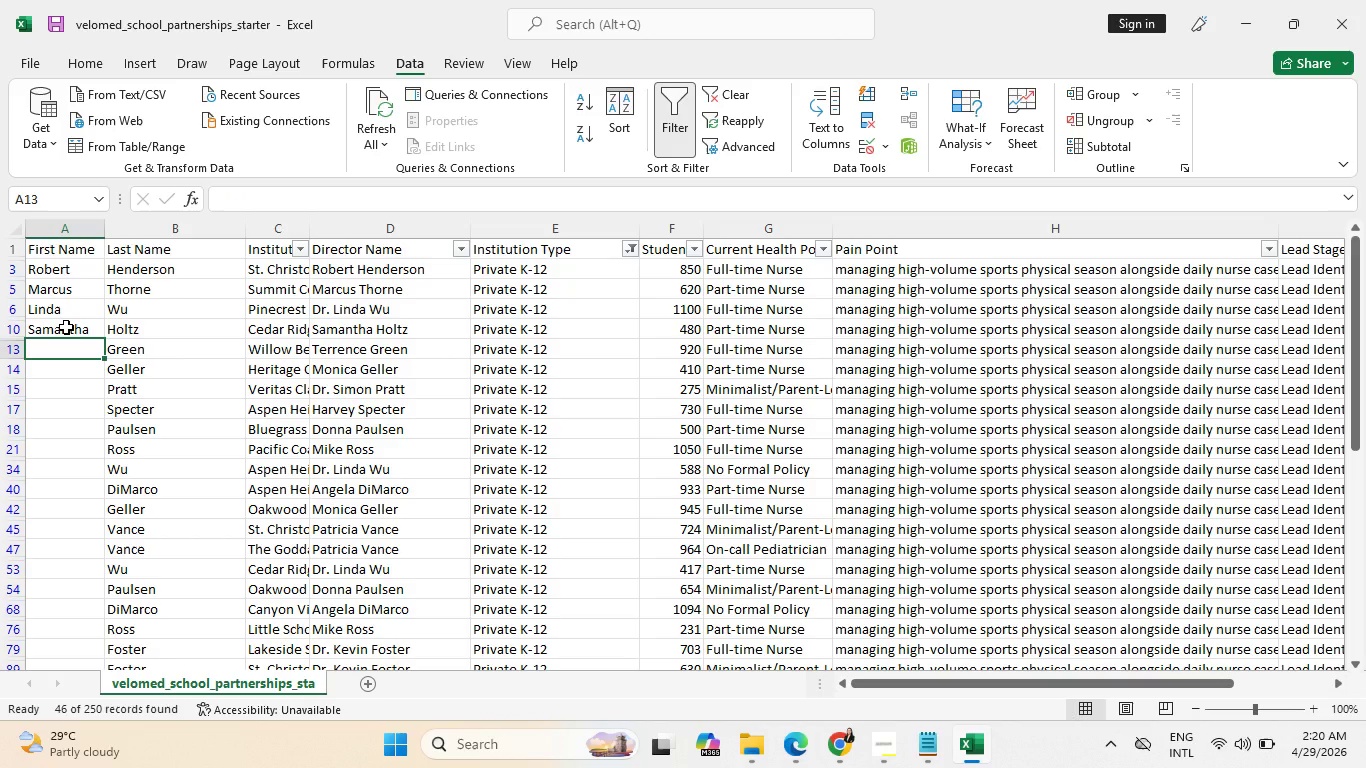 
type(Teere)
 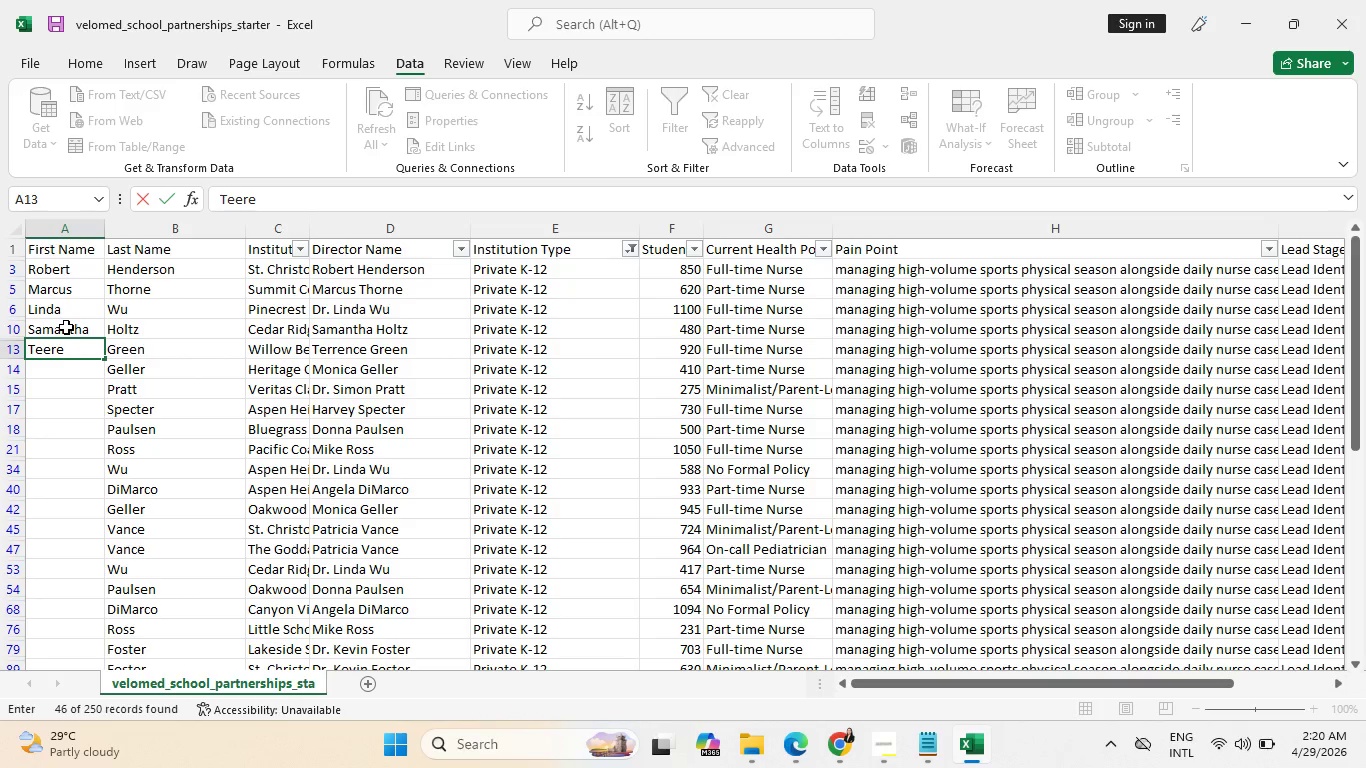 
key(Backspace)
key(Backspace)
key(Backspace)
type(rre)
 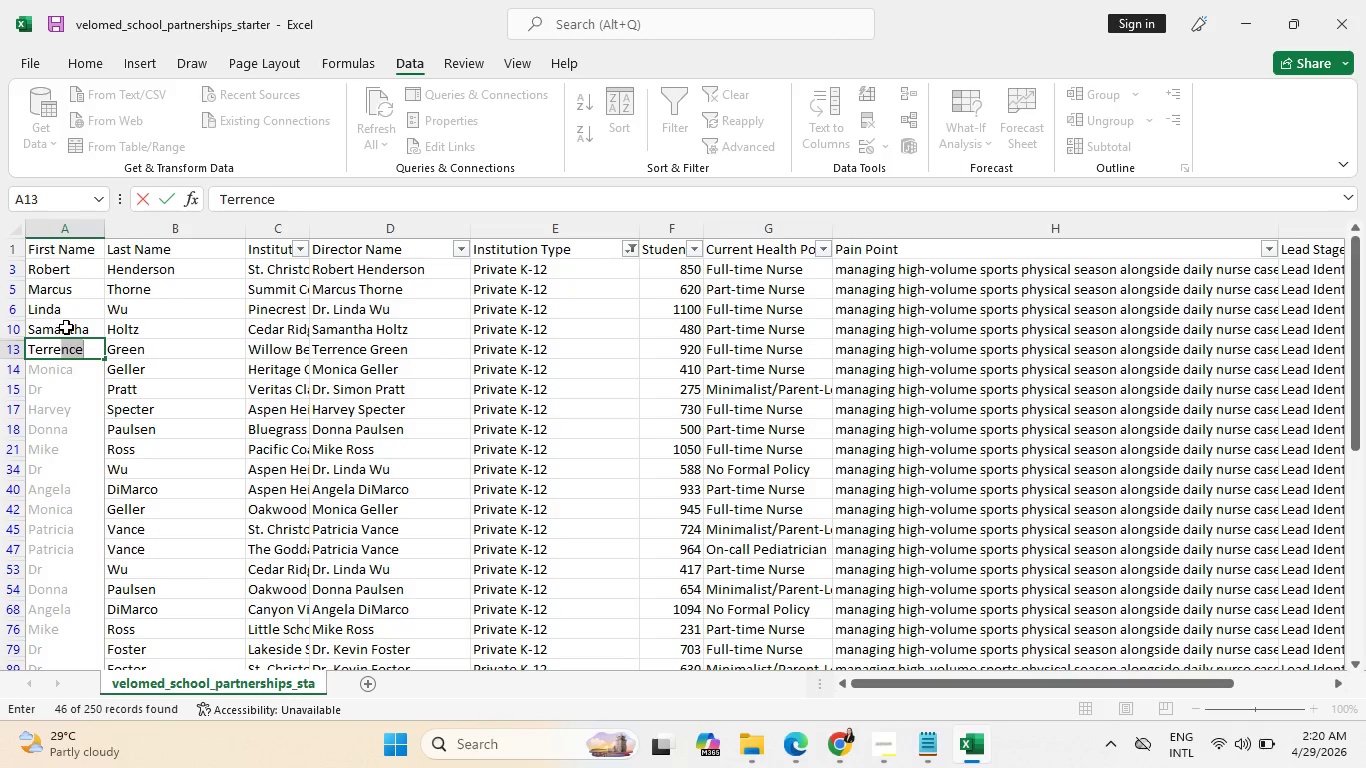 
type(nce)
 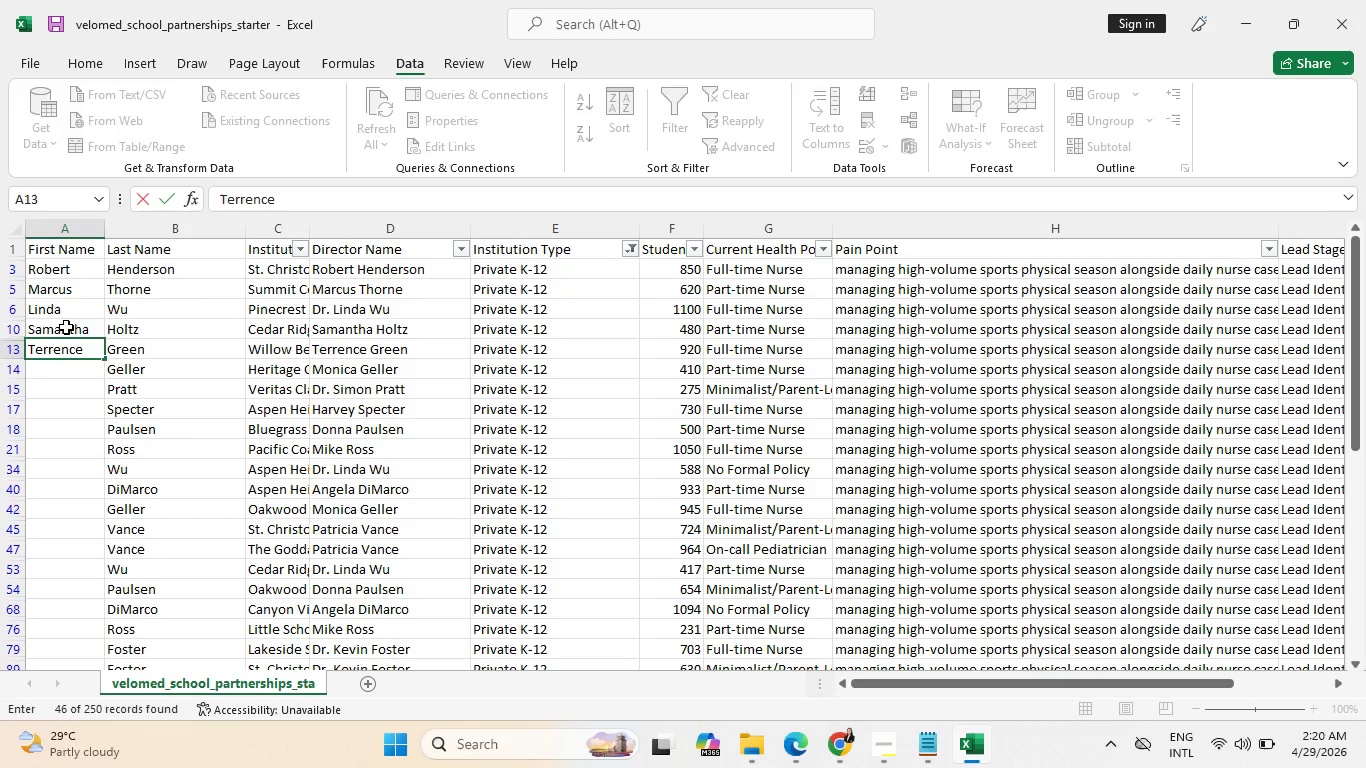 
key(Enter)
 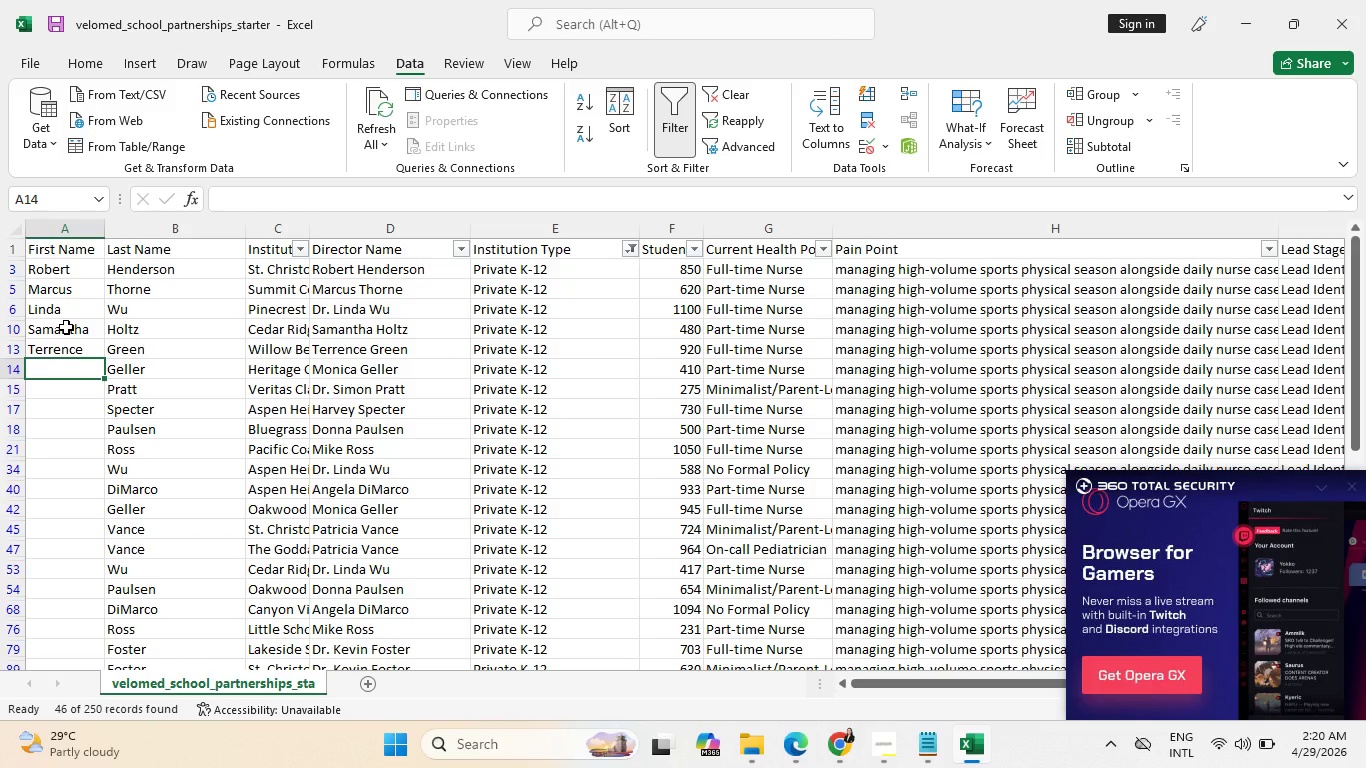 
wait(32.41)
 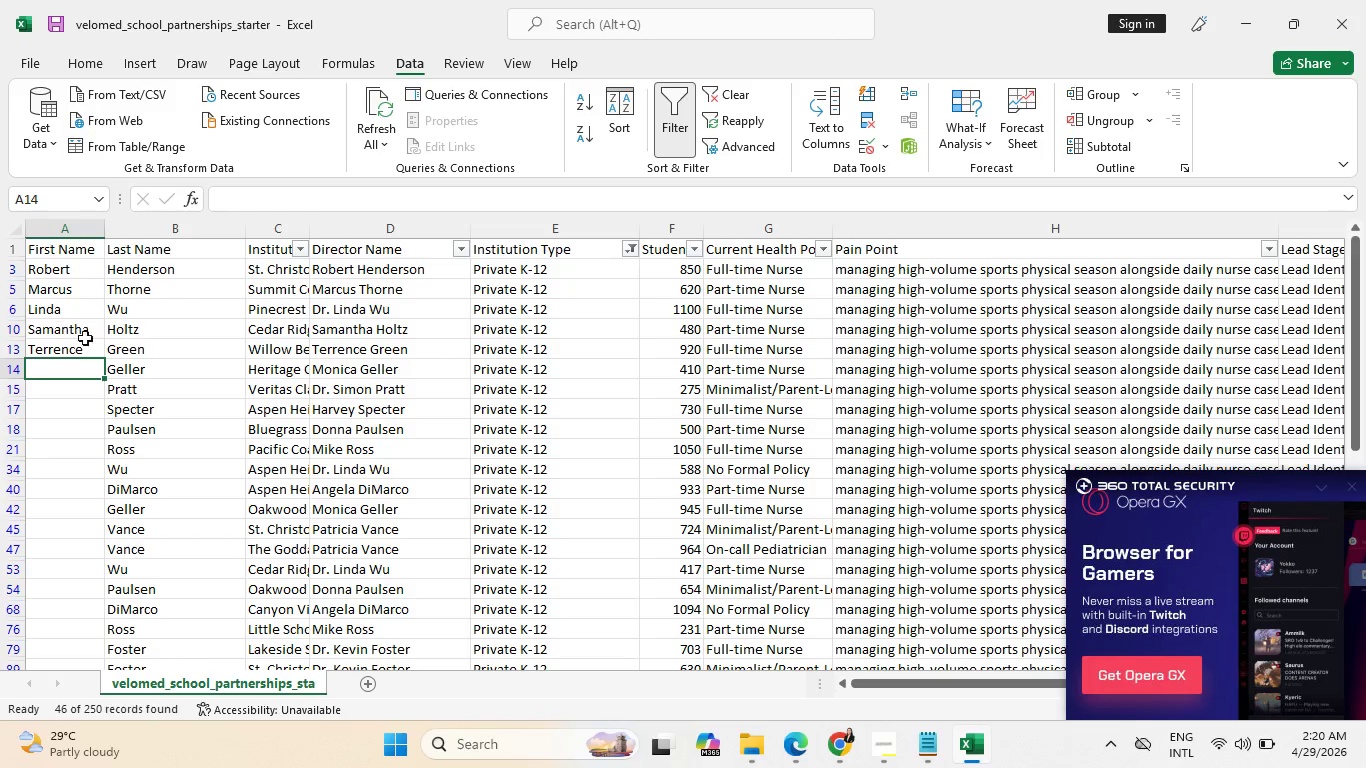 
type(Moi)
key(Backspace)
type(nica)
 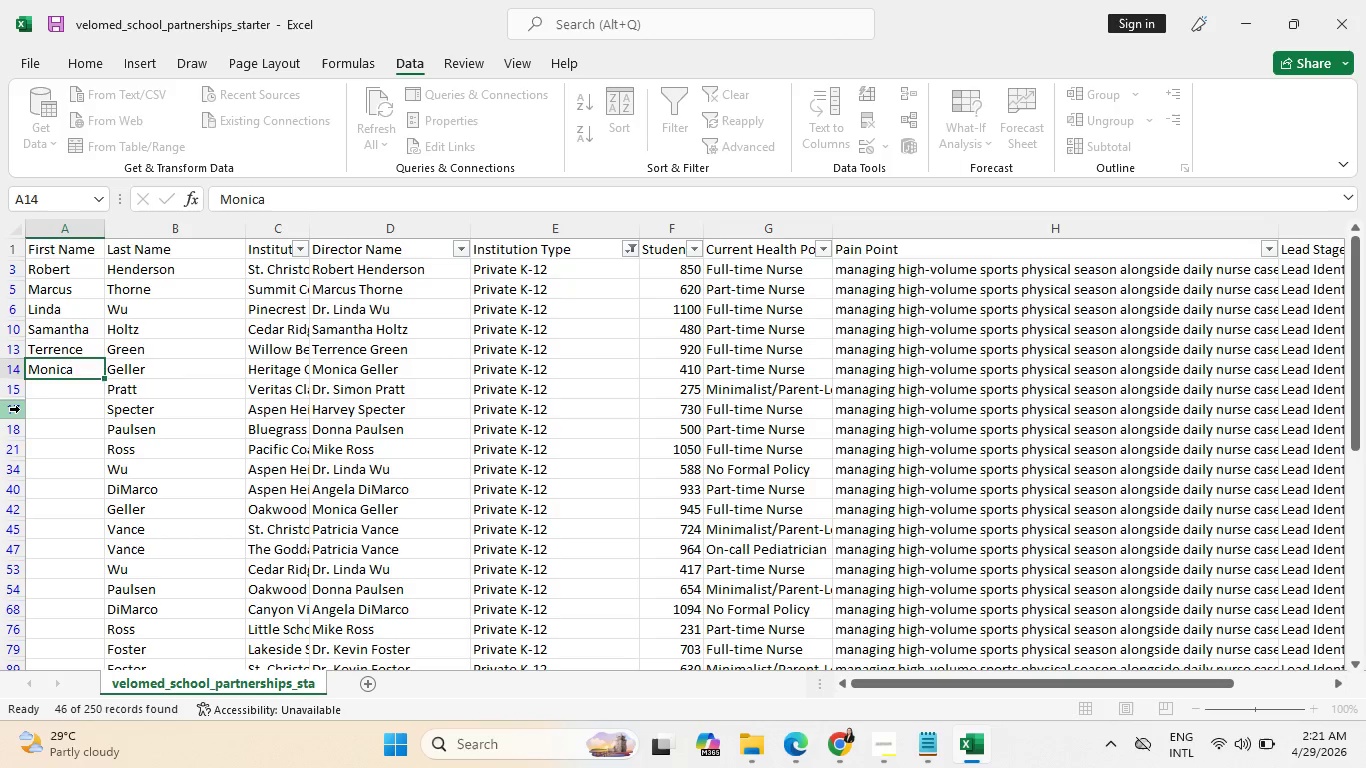 
key(Enter)
 